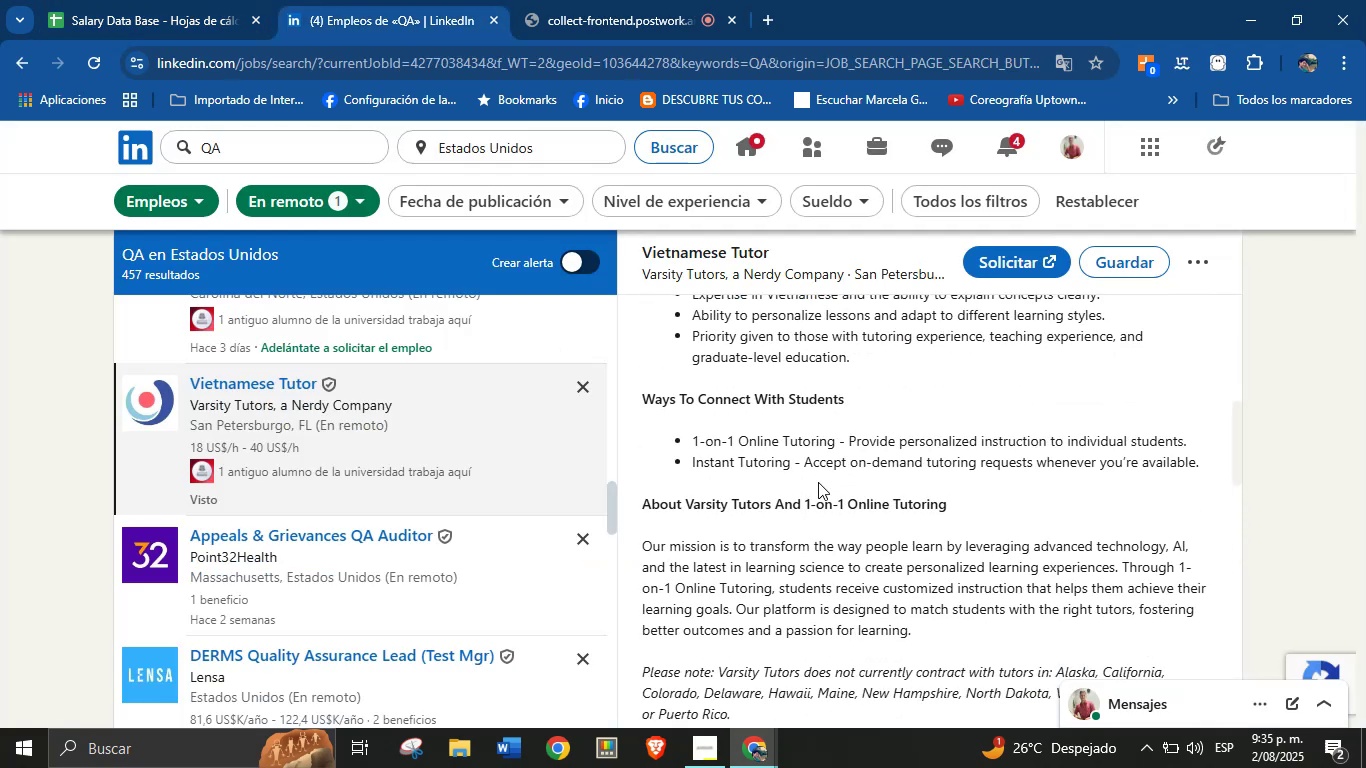 
scroll: coordinate [818, 482], scroll_direction: up, amount: 4.0
 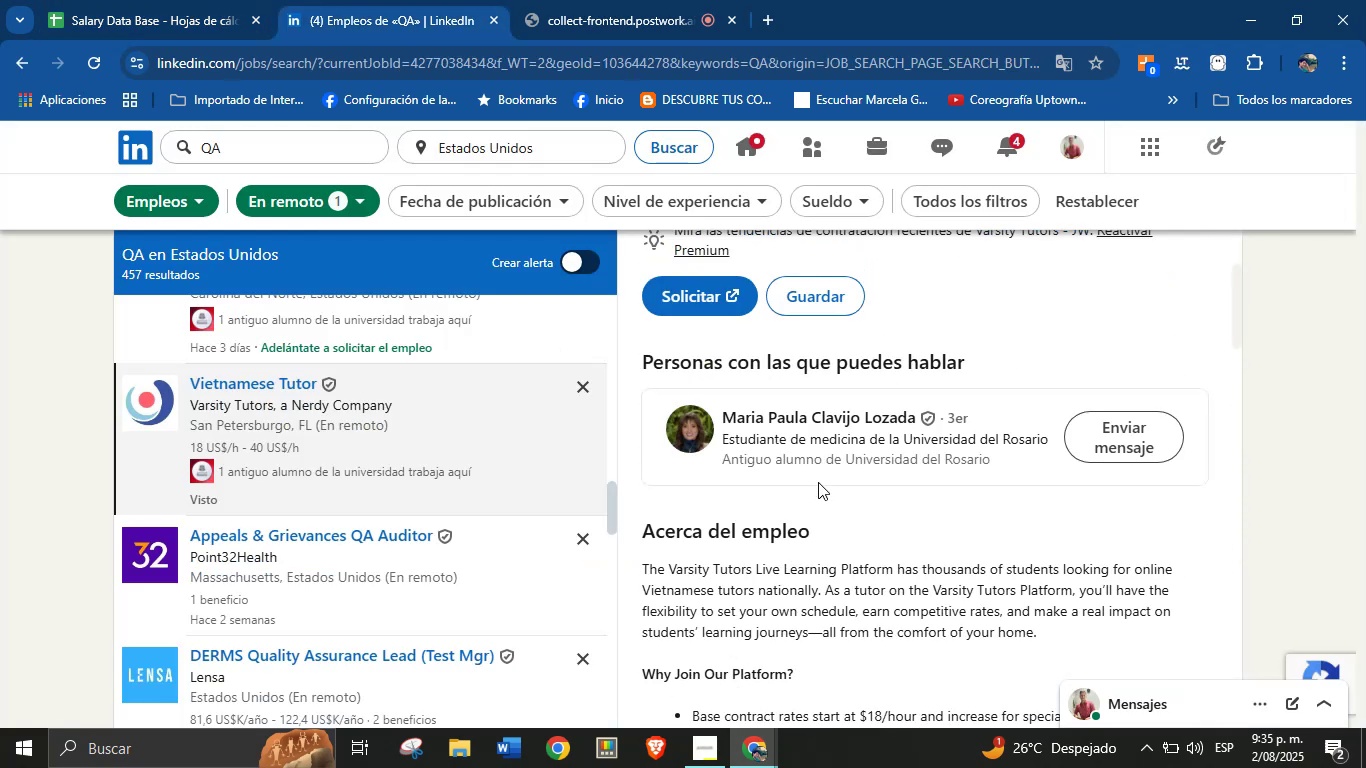 
scroll: coordinate [818, 482], scroll_direction: down, amount: 2.0
 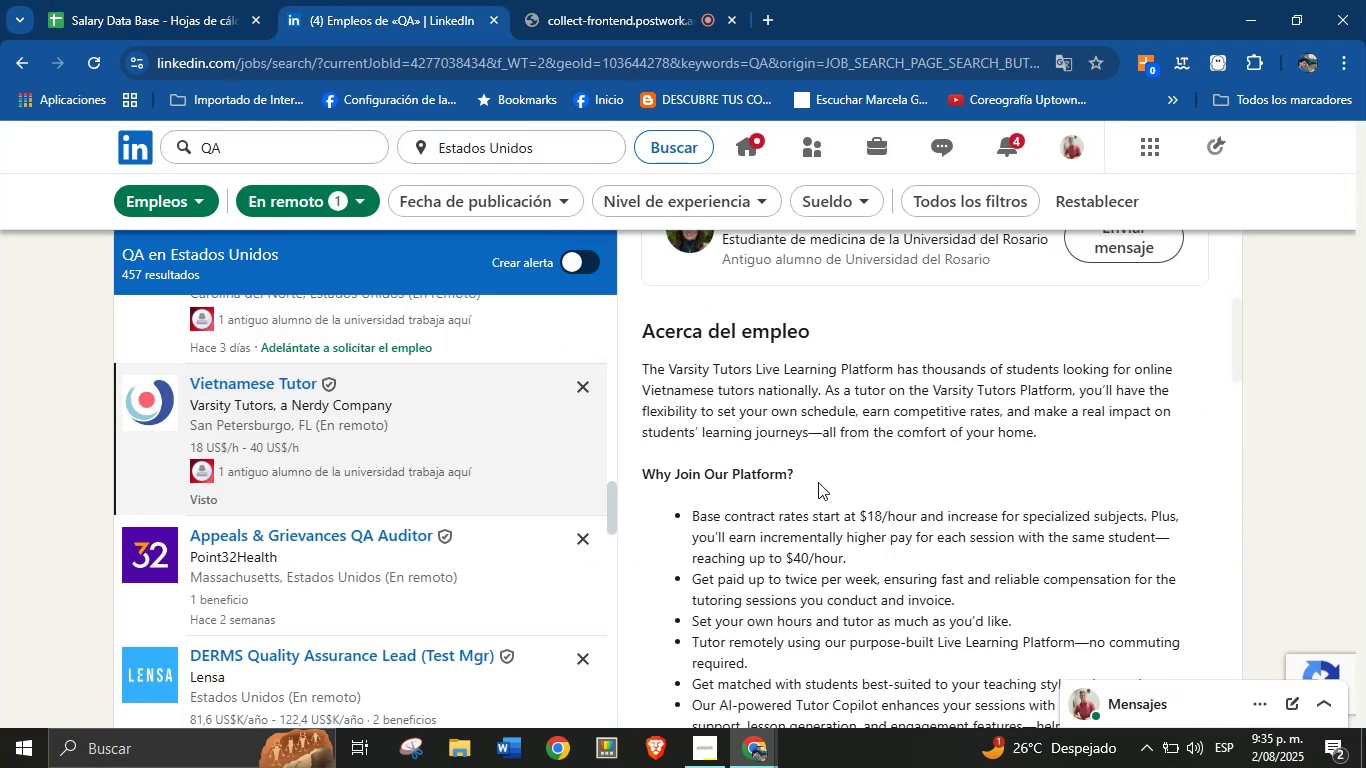 
scroll: coordinate [726, 425], scroll_direction: up, amount: 6.0
 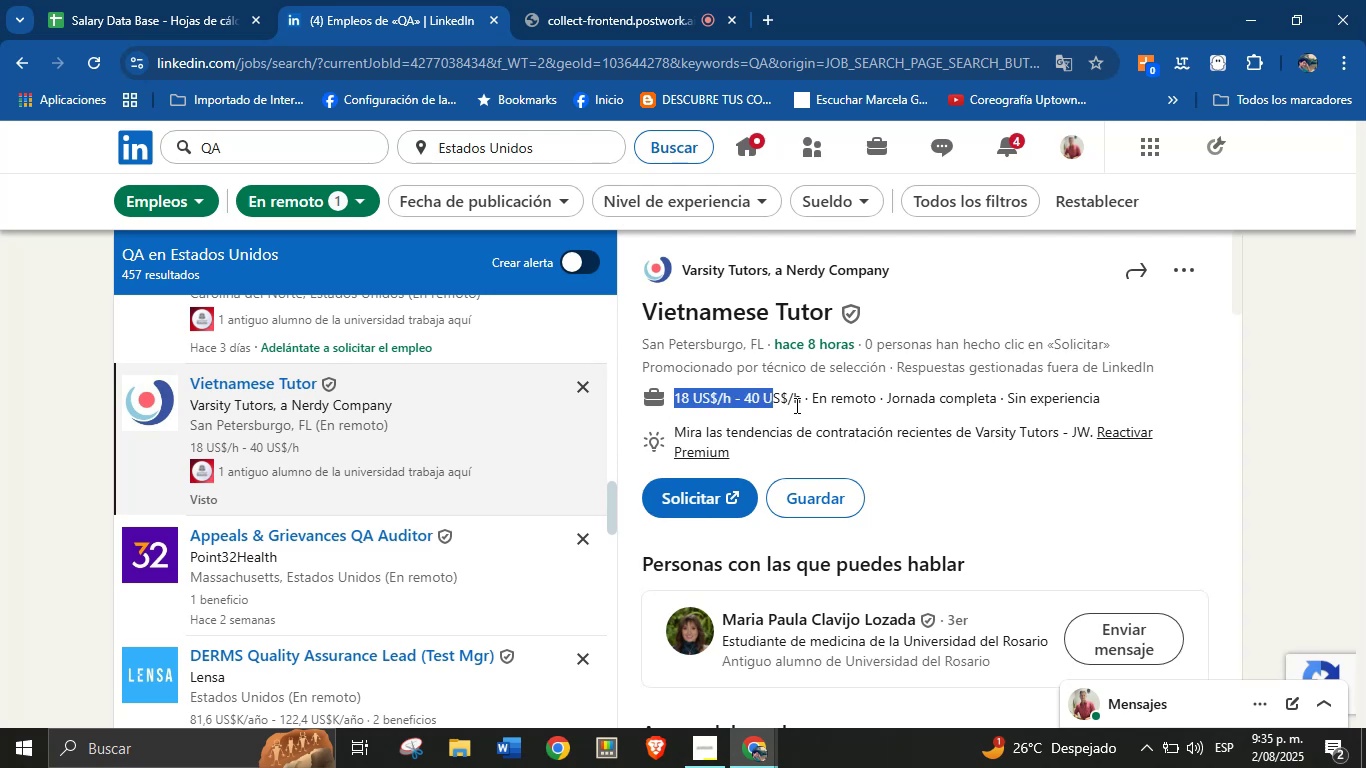 
key(Control+C)
 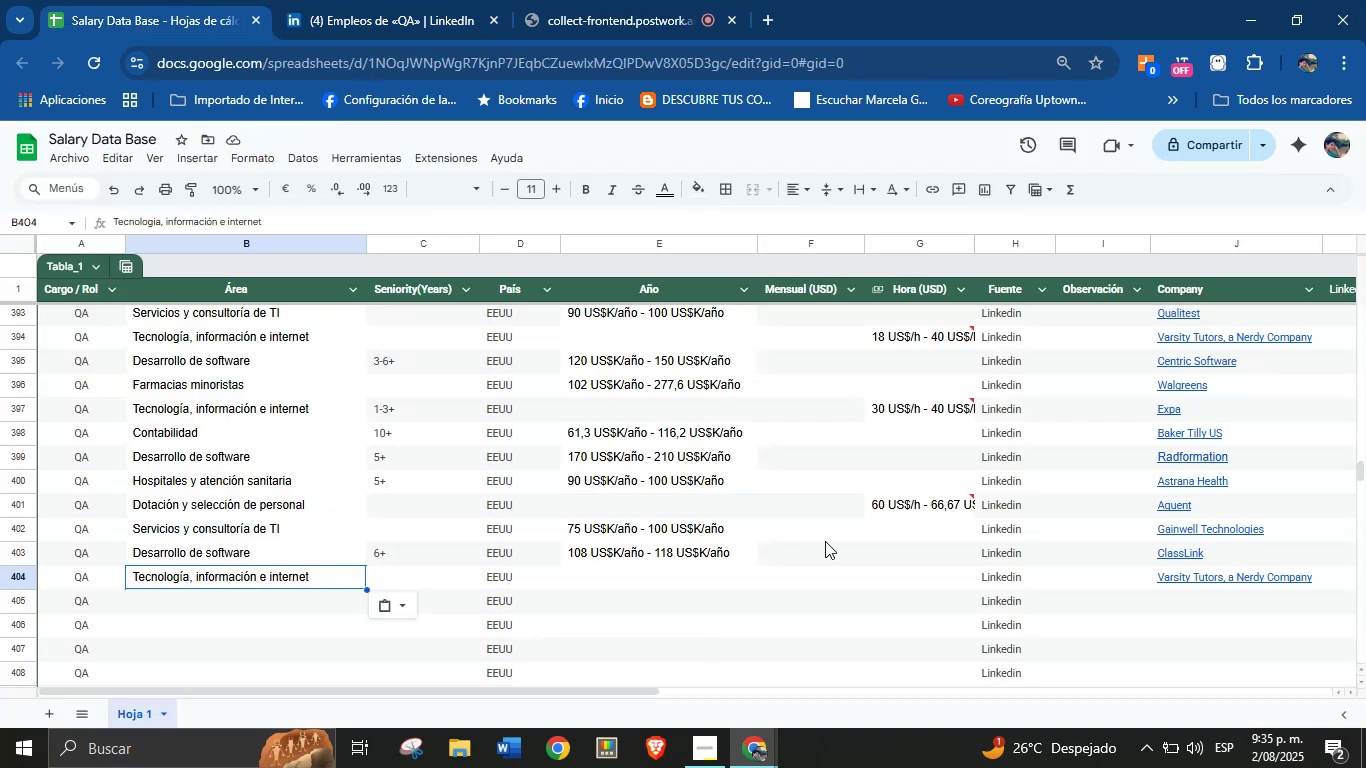 
left_click([887, 573])
 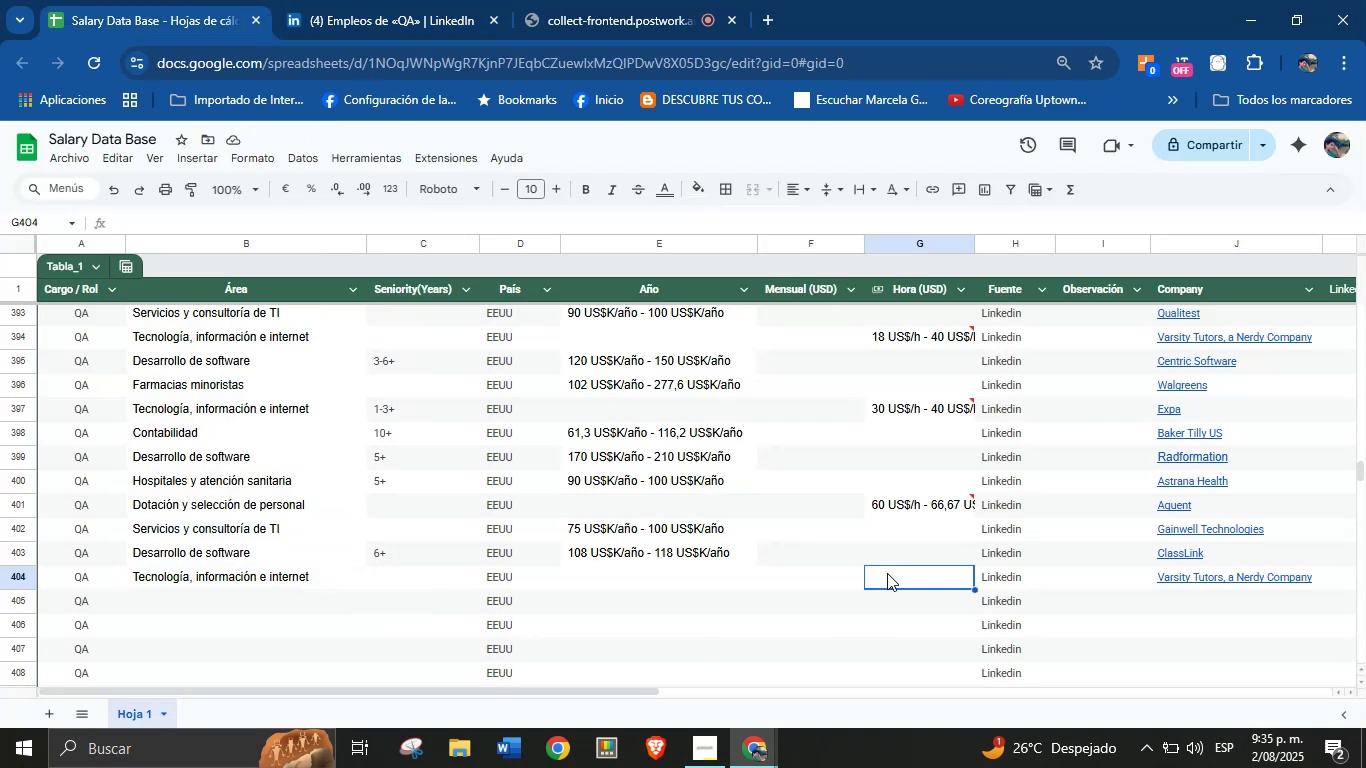 
hold_key(key=ControlLeft, duration=0.63)
 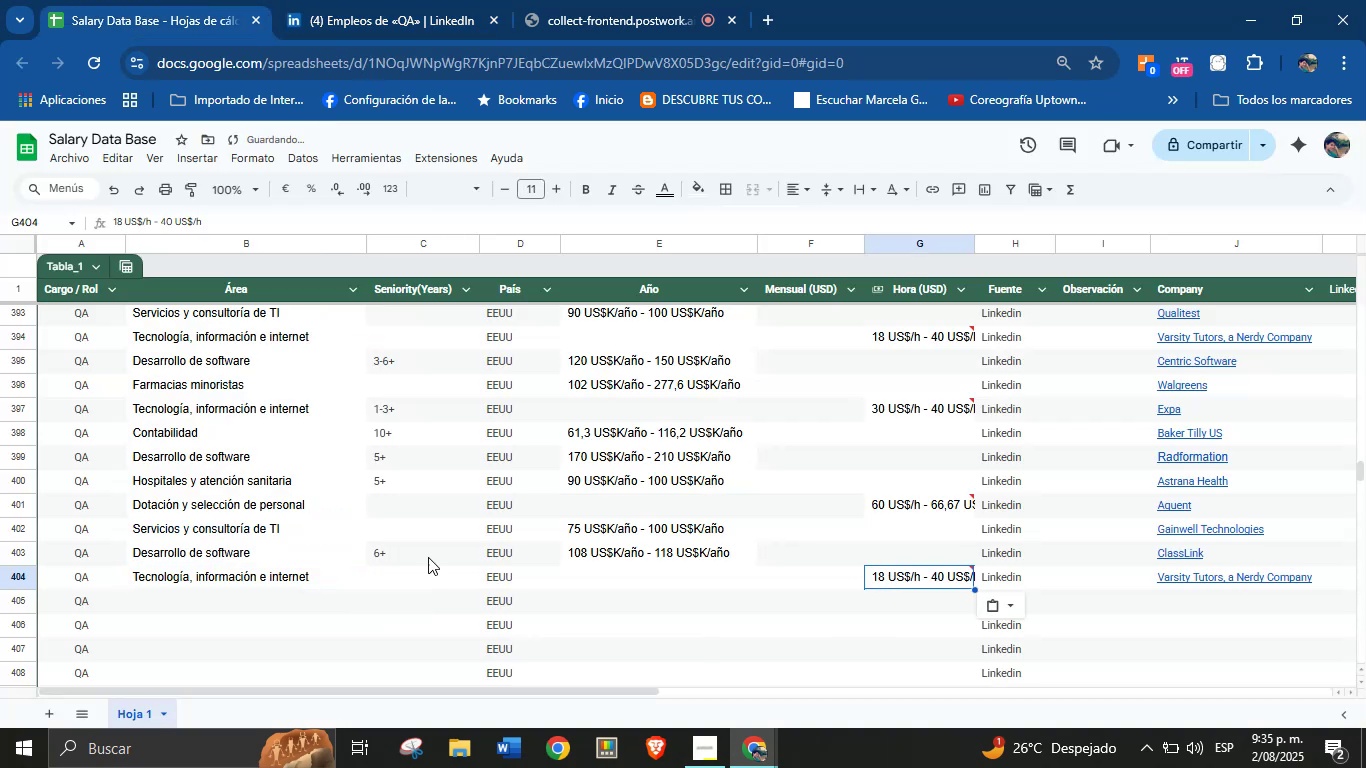 
scroll: coordinate [268, 564], scroll_direction: down, amount: 1.0
 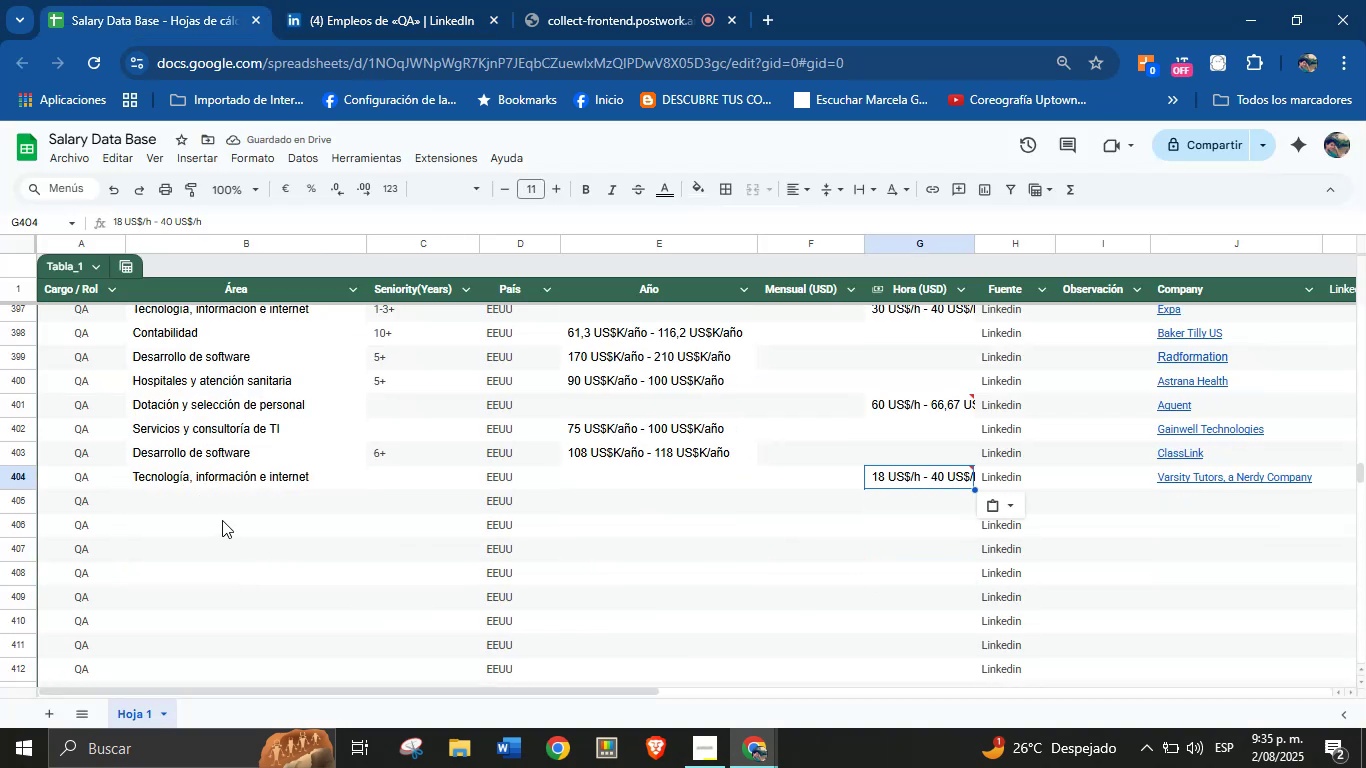 
left_click([208, 503])
 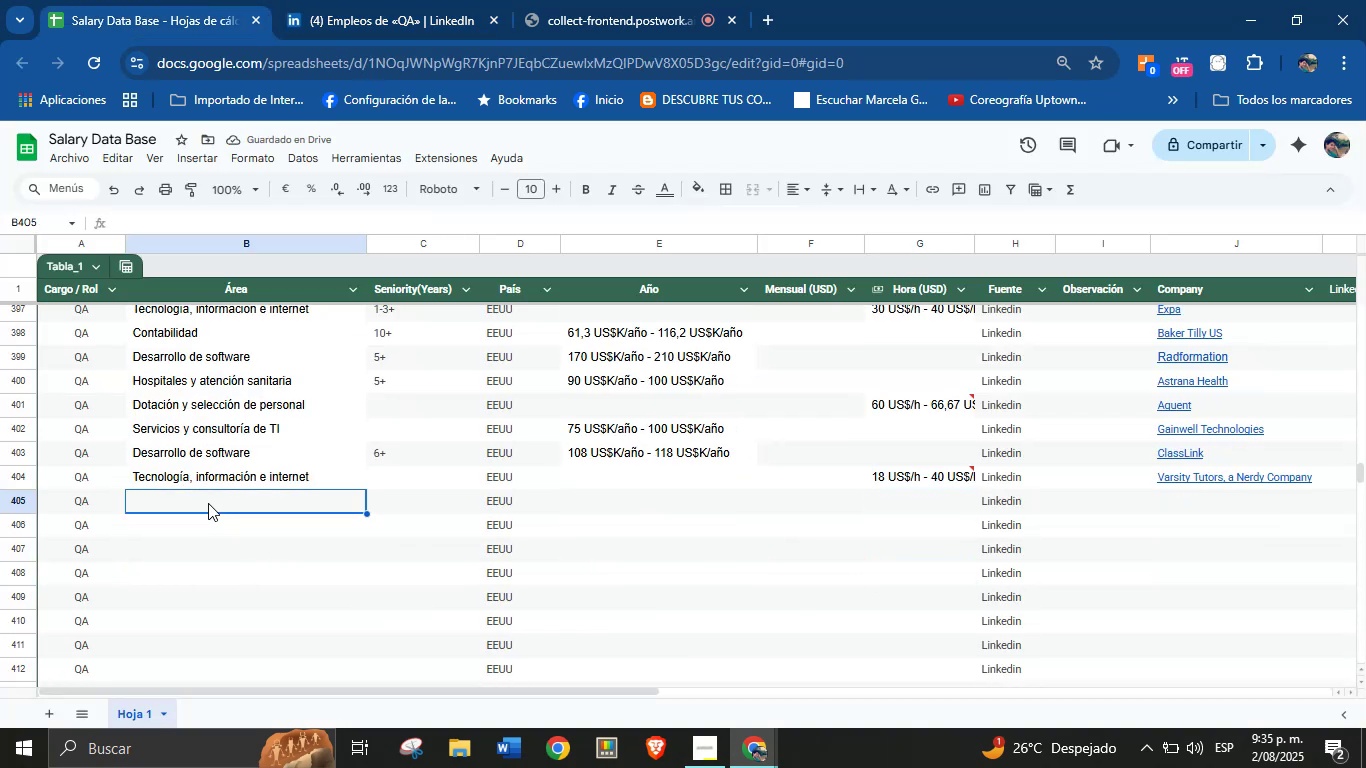 
left_click([360, 0])
 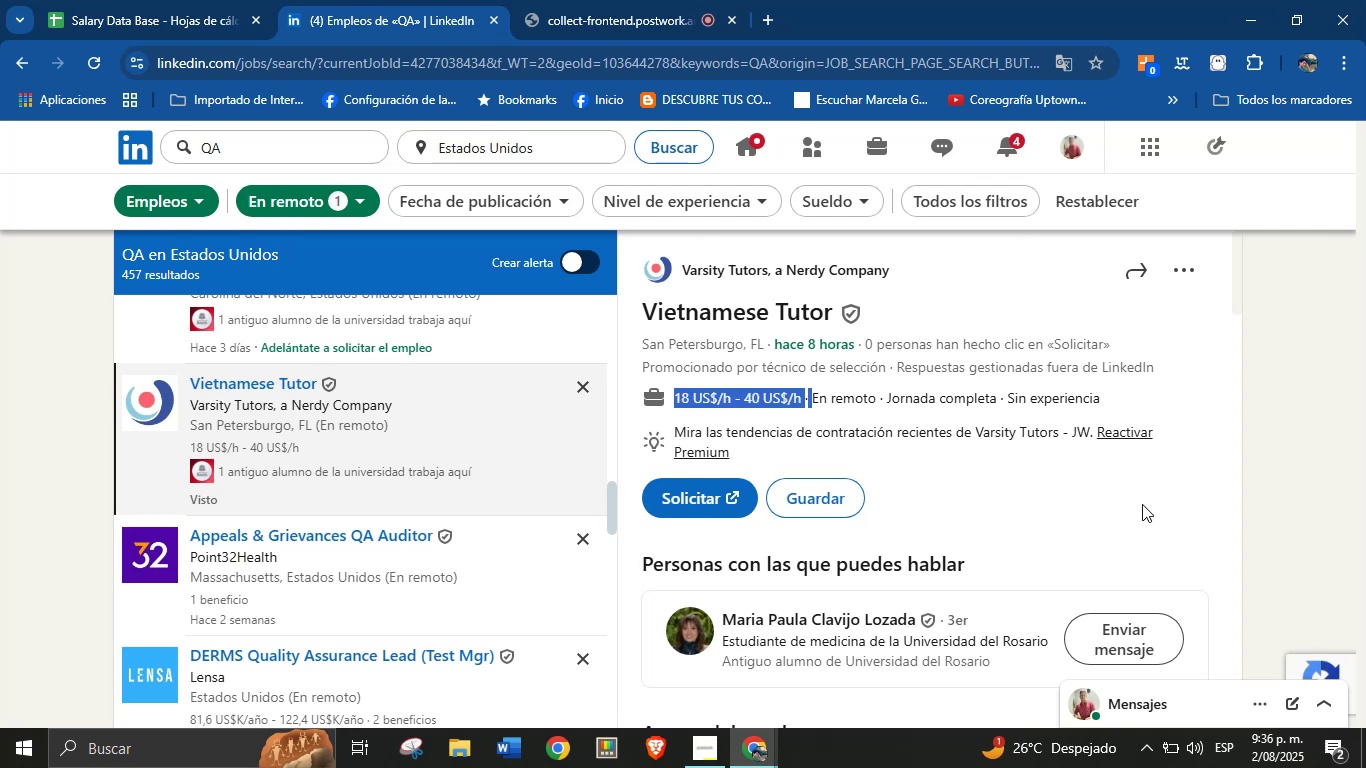 
scroll: coordinate [357, 475], scroll_direction: down, amount: 6.0
 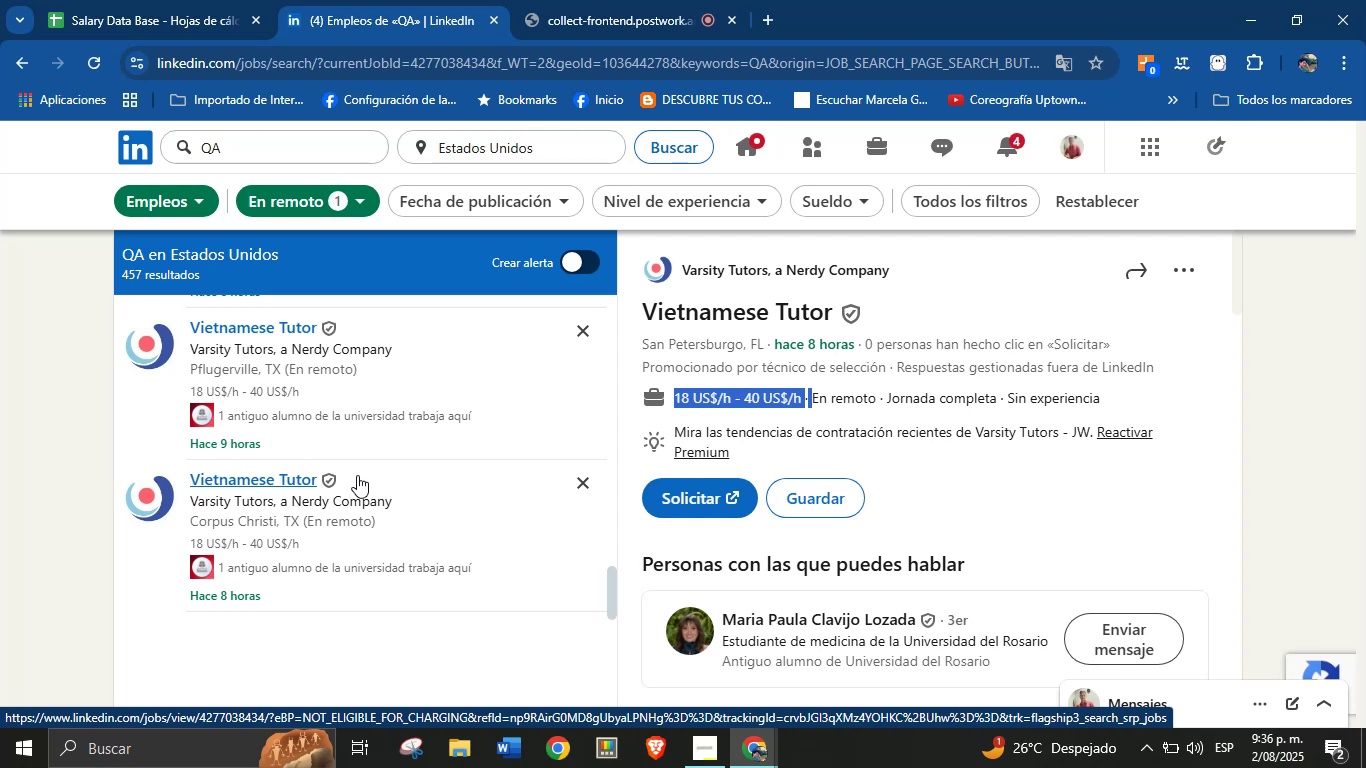 
scroll: coordinate [357, 498], scroll_direction: down, amount: 6.0
 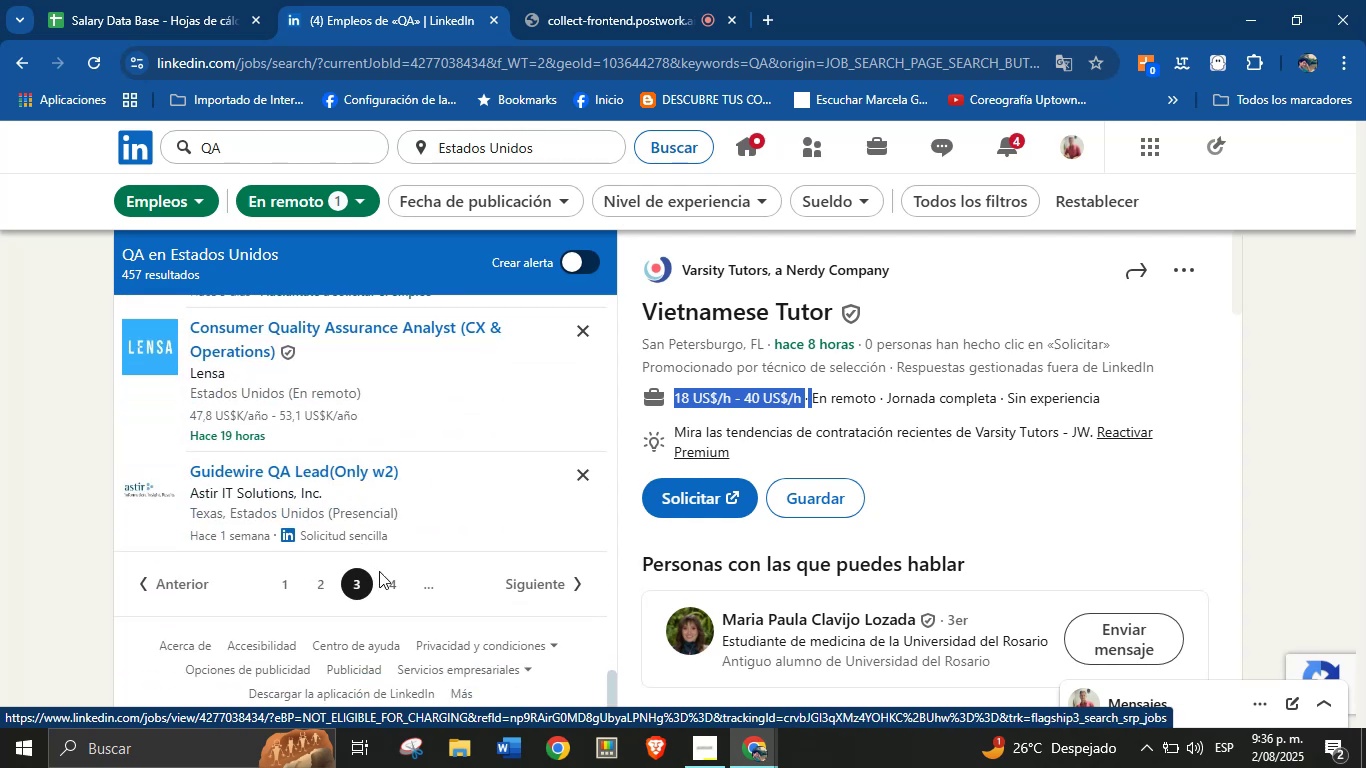 
left_click([390, 588])
 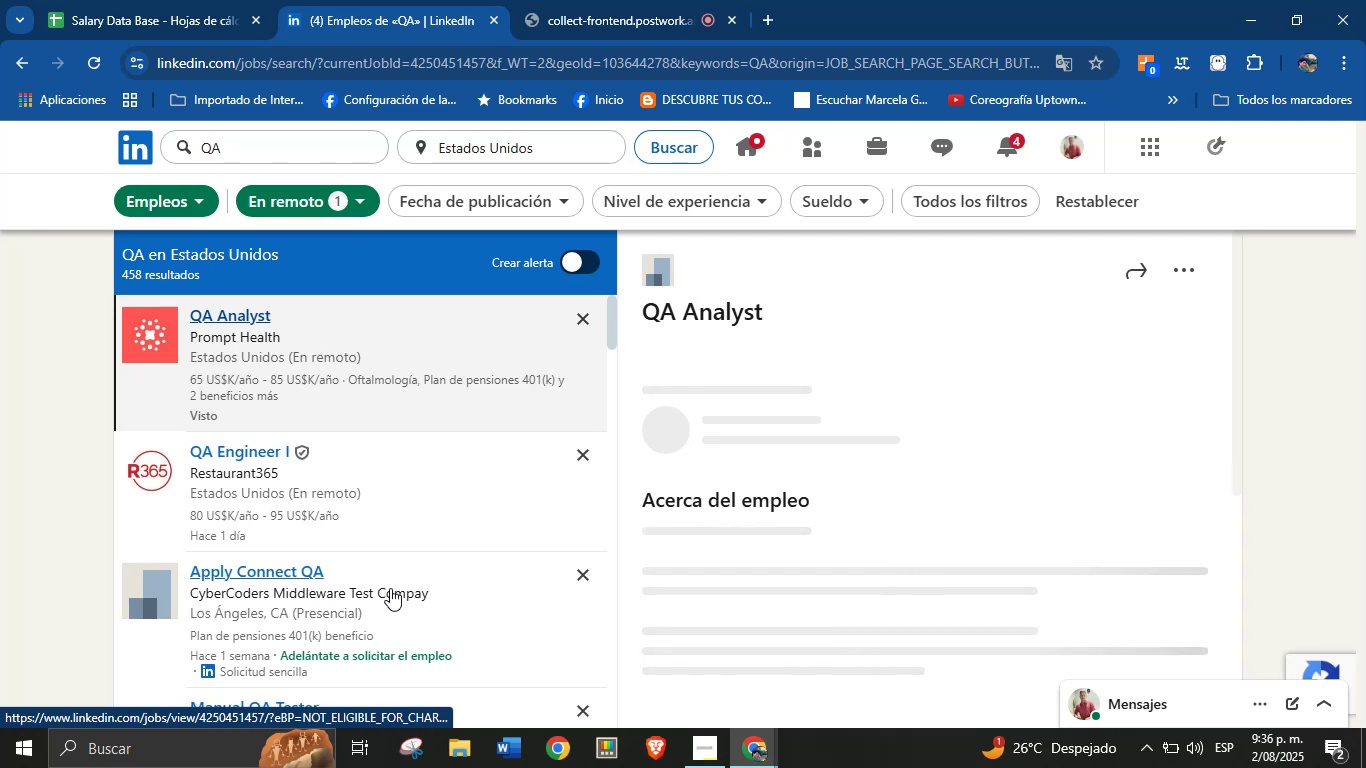 
wait(5.0)
 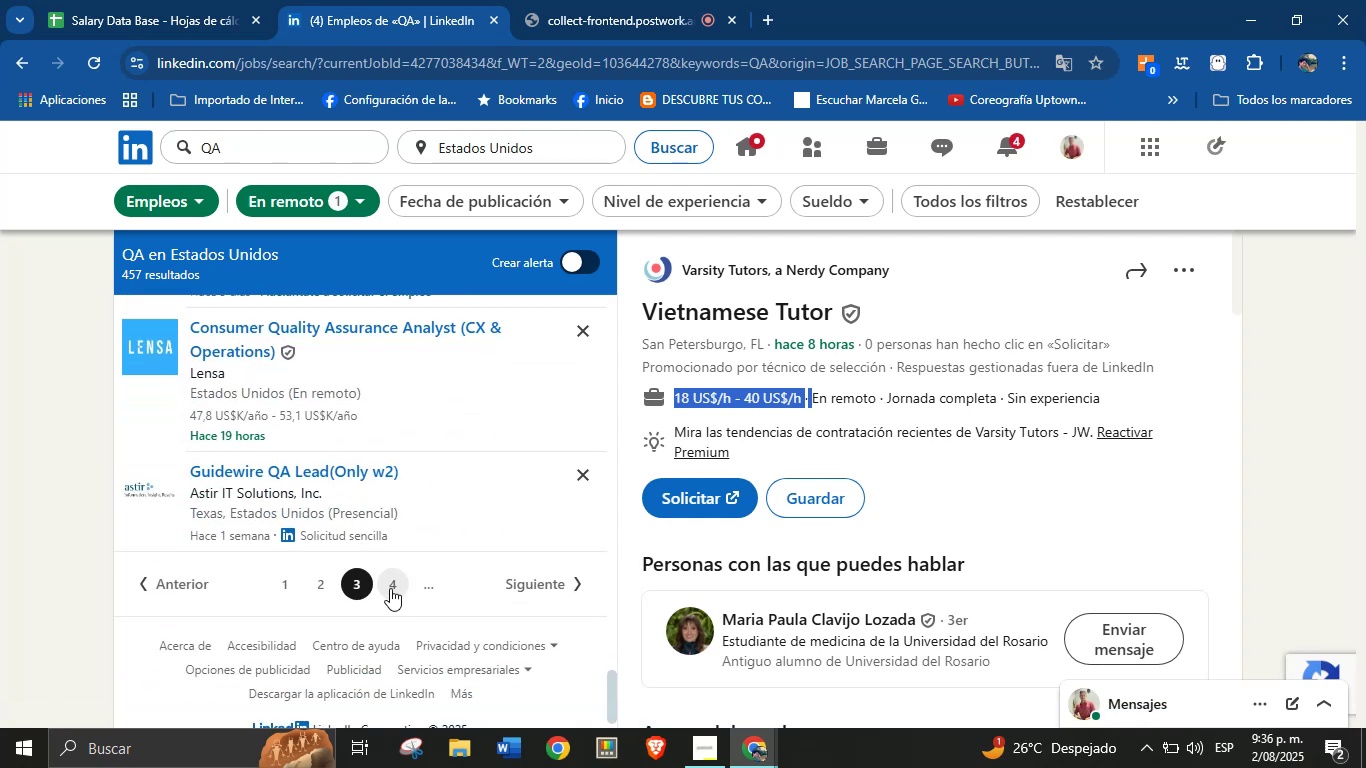 
left_click([597, 0])
 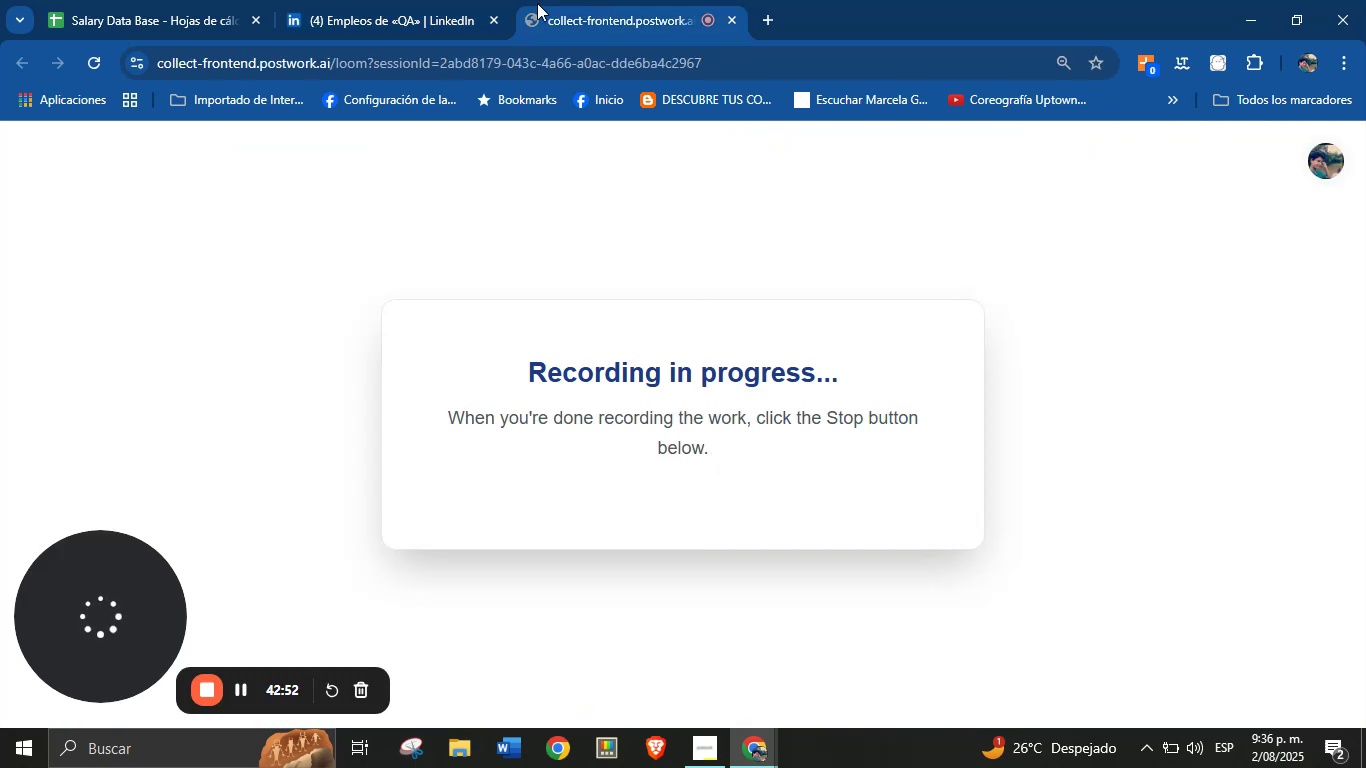 
left_click([356, 0])
 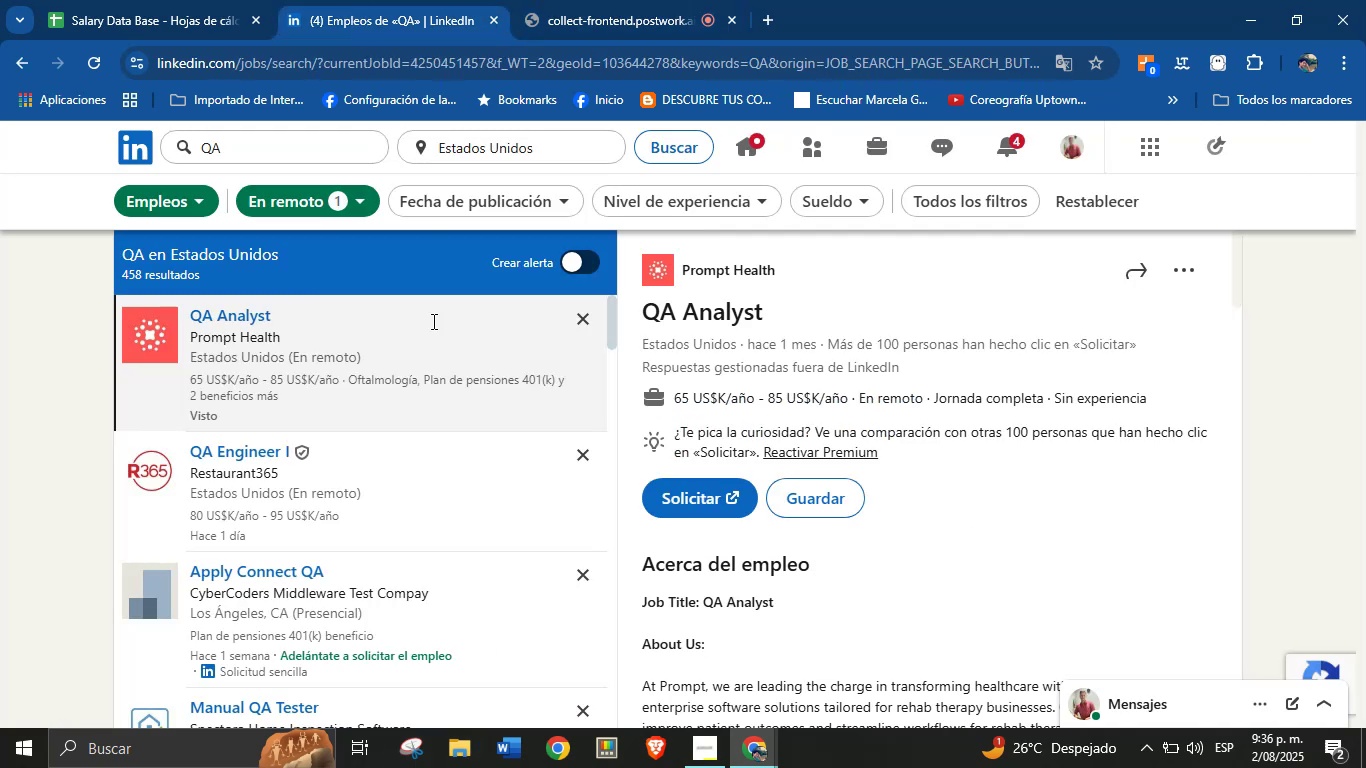 
scroll: coordinate [403, 444], scroll_direction: down, amount: 2.0
 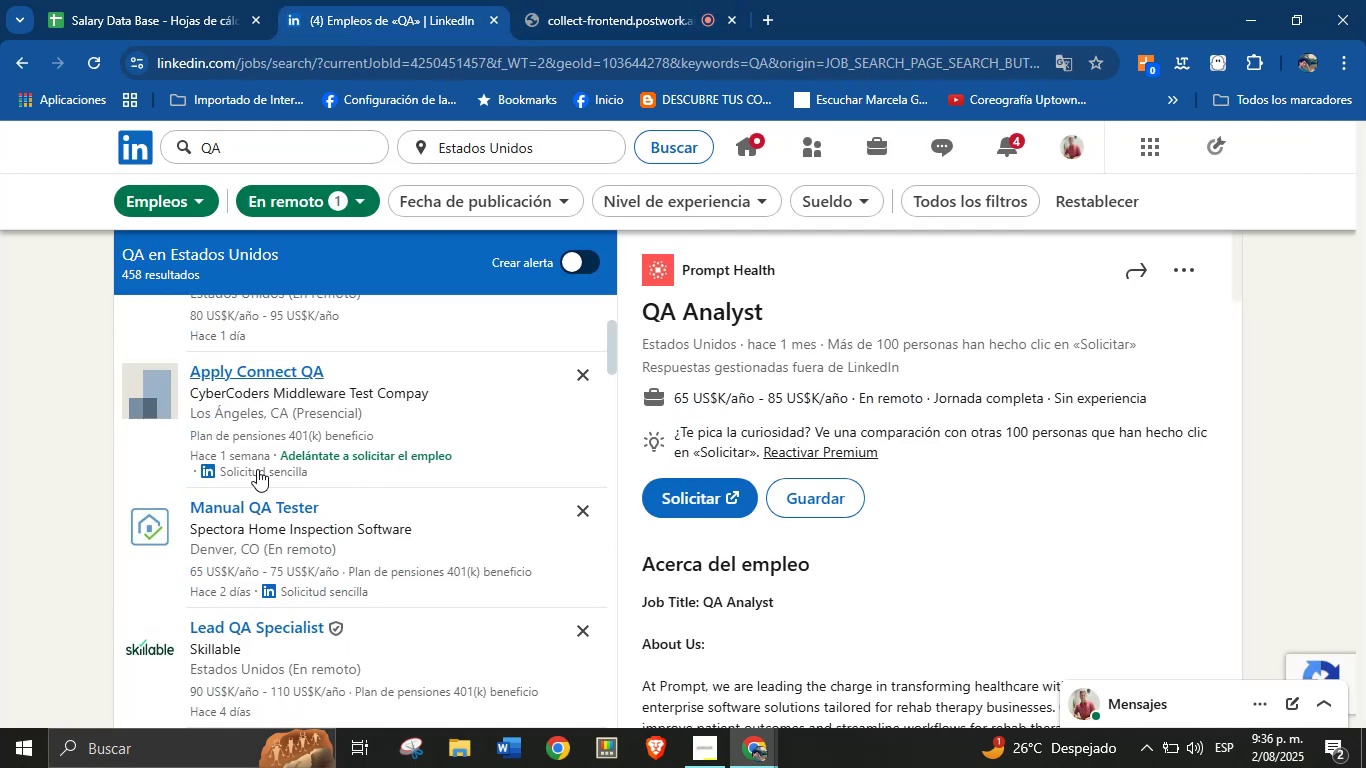 
left_click([256, 500])
 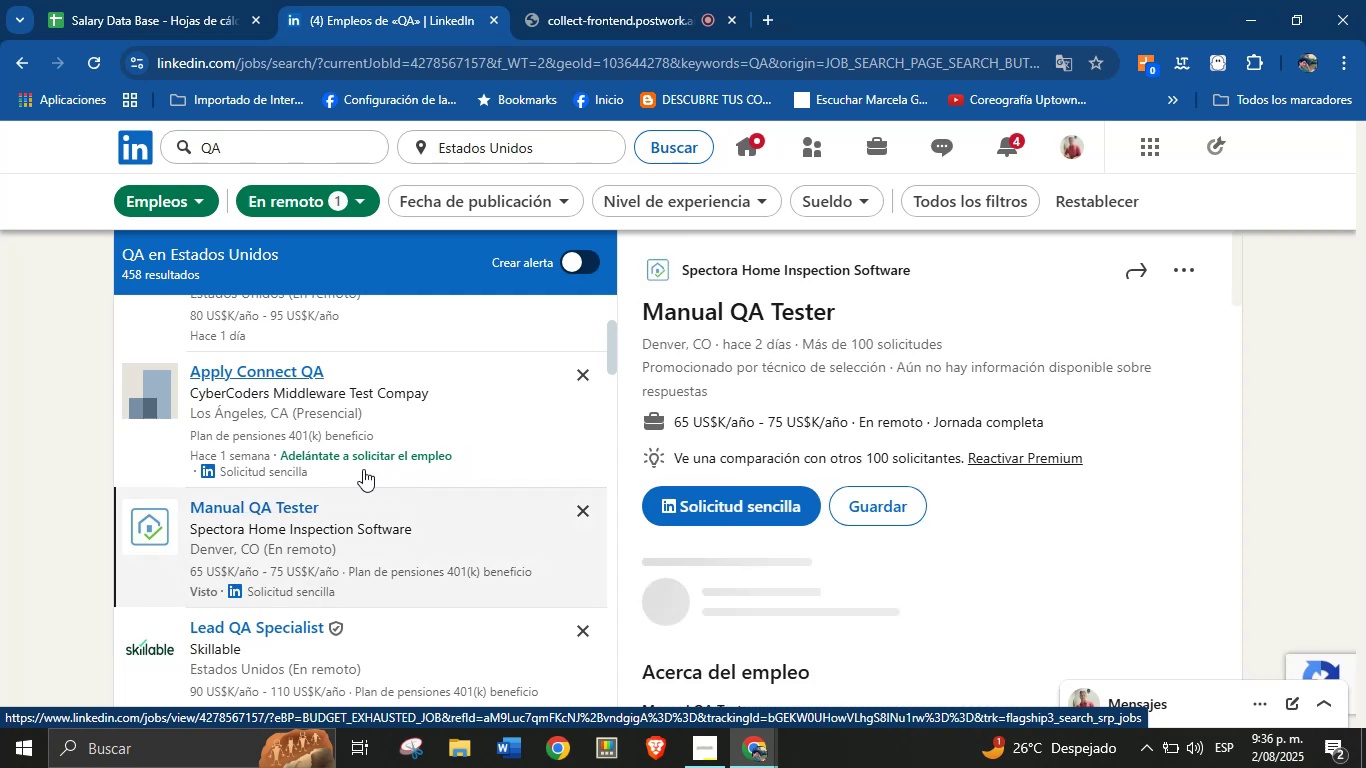 
wait(11.93)
 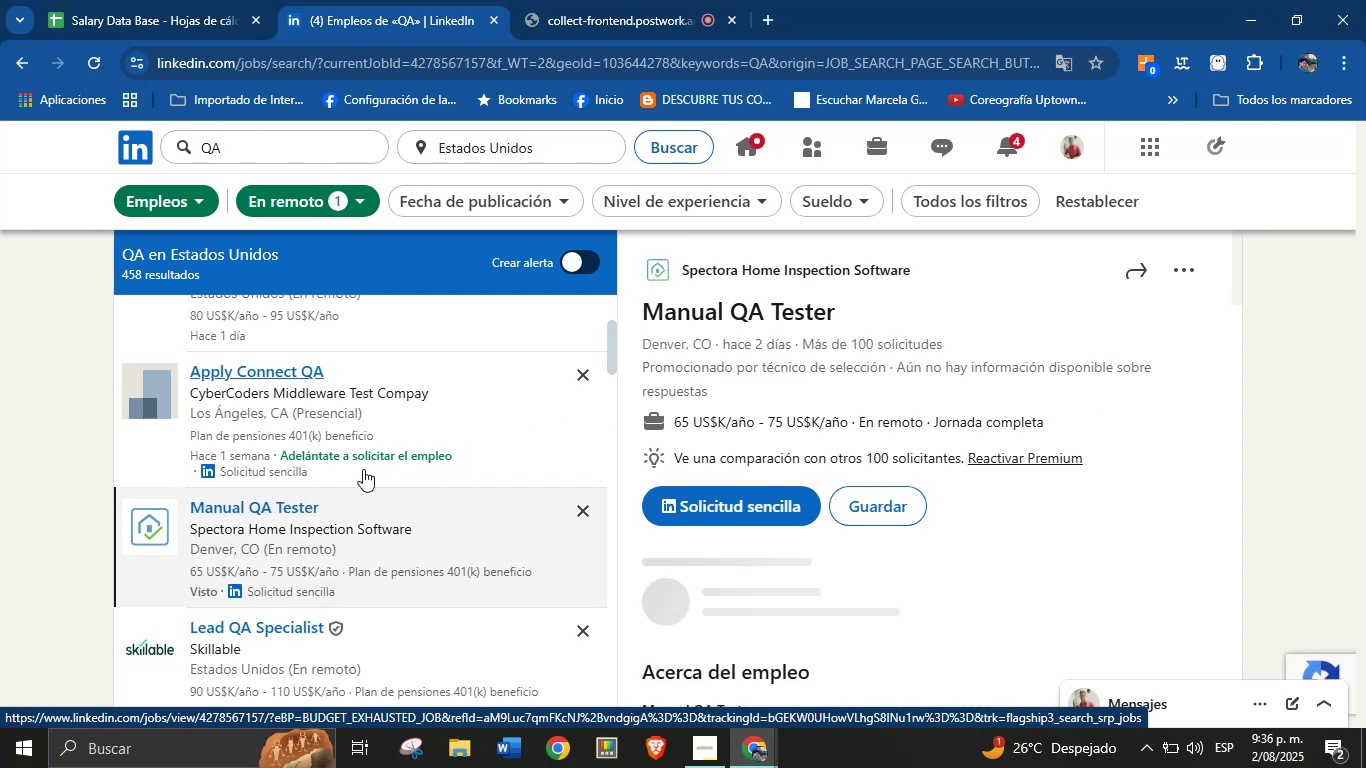 
key(Control+ControlLeft)
 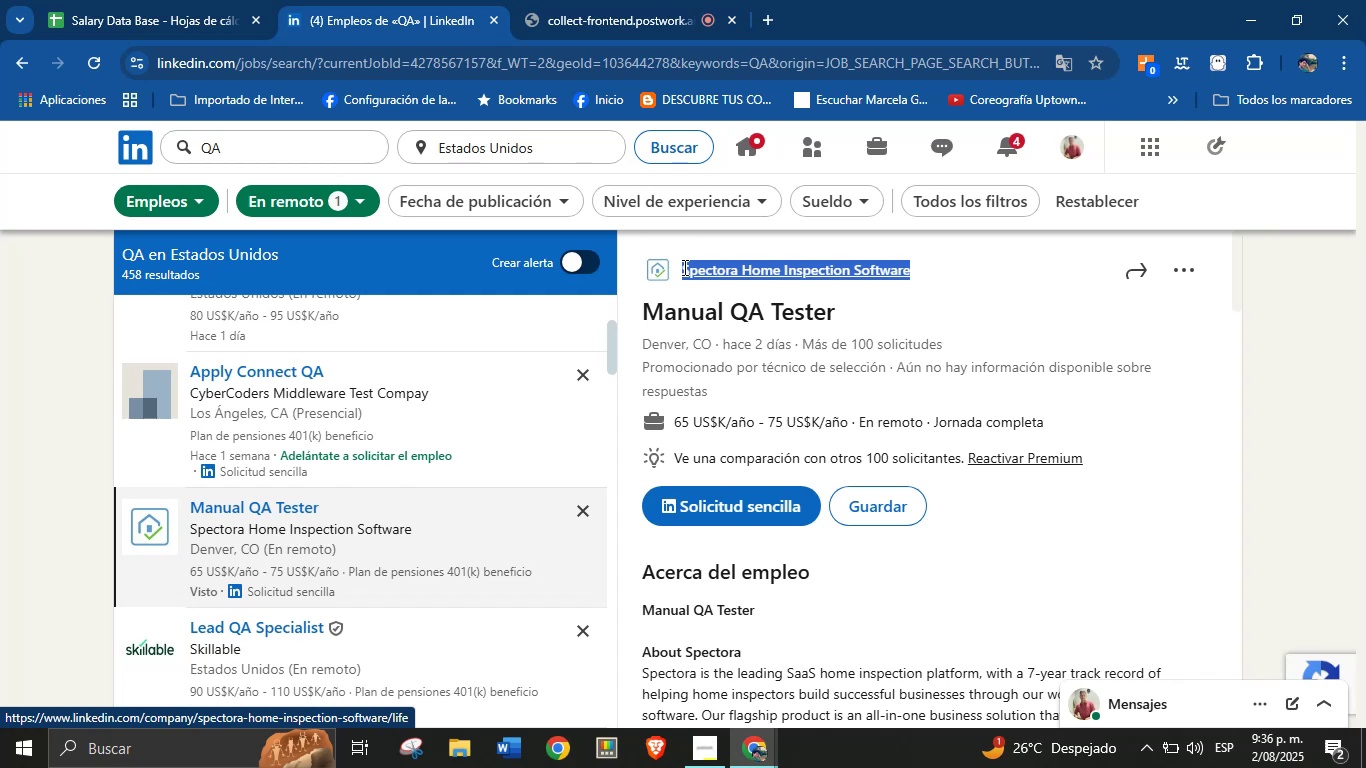 
key(Control+C)
 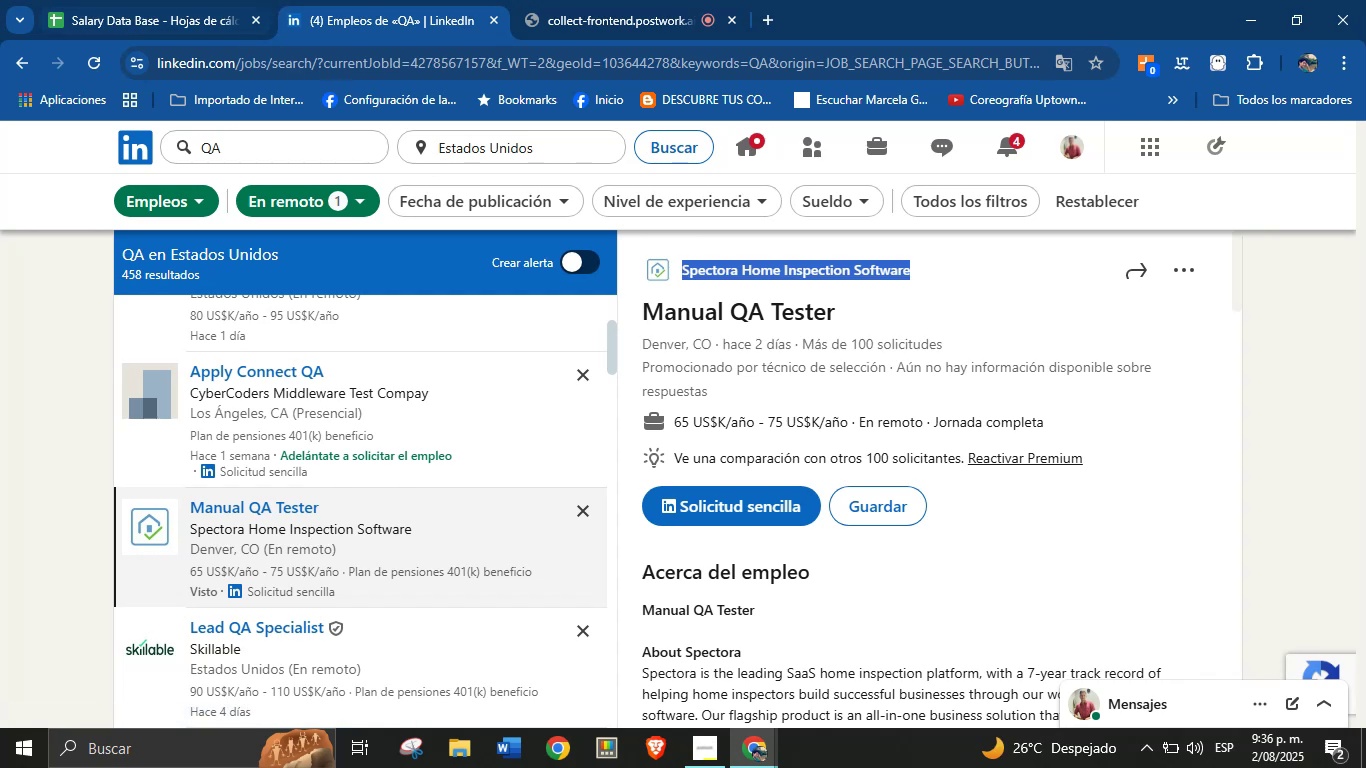 
left_click([26, 0])
 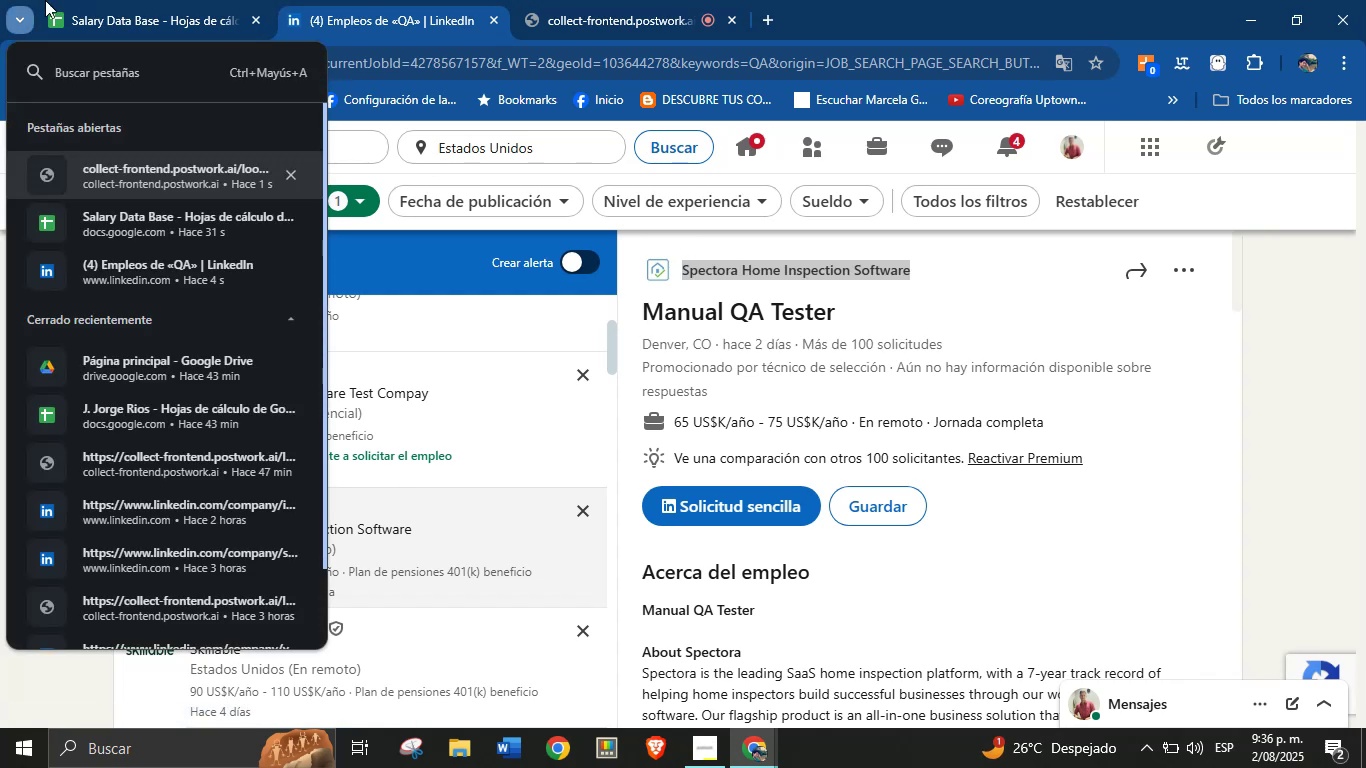 
left_click([157, 0])
 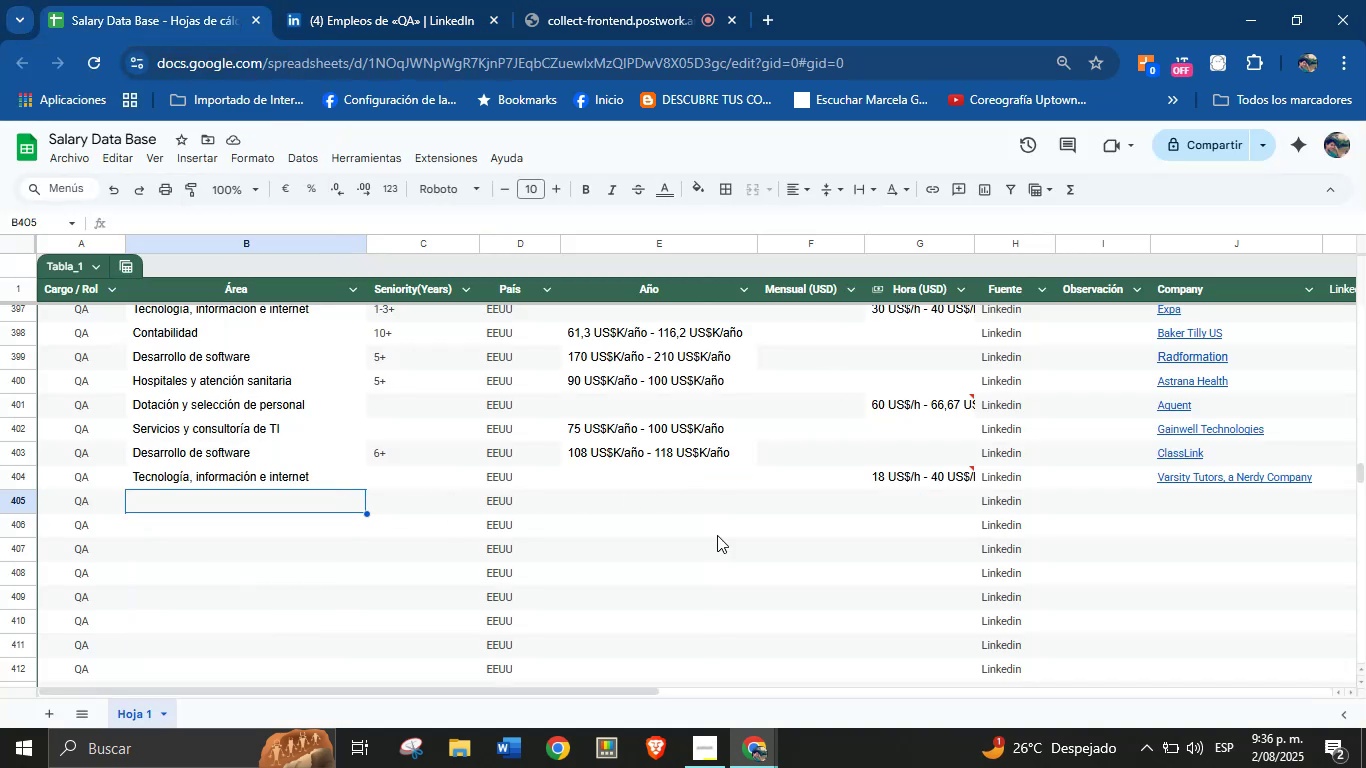 
left_click([1186, 500])
 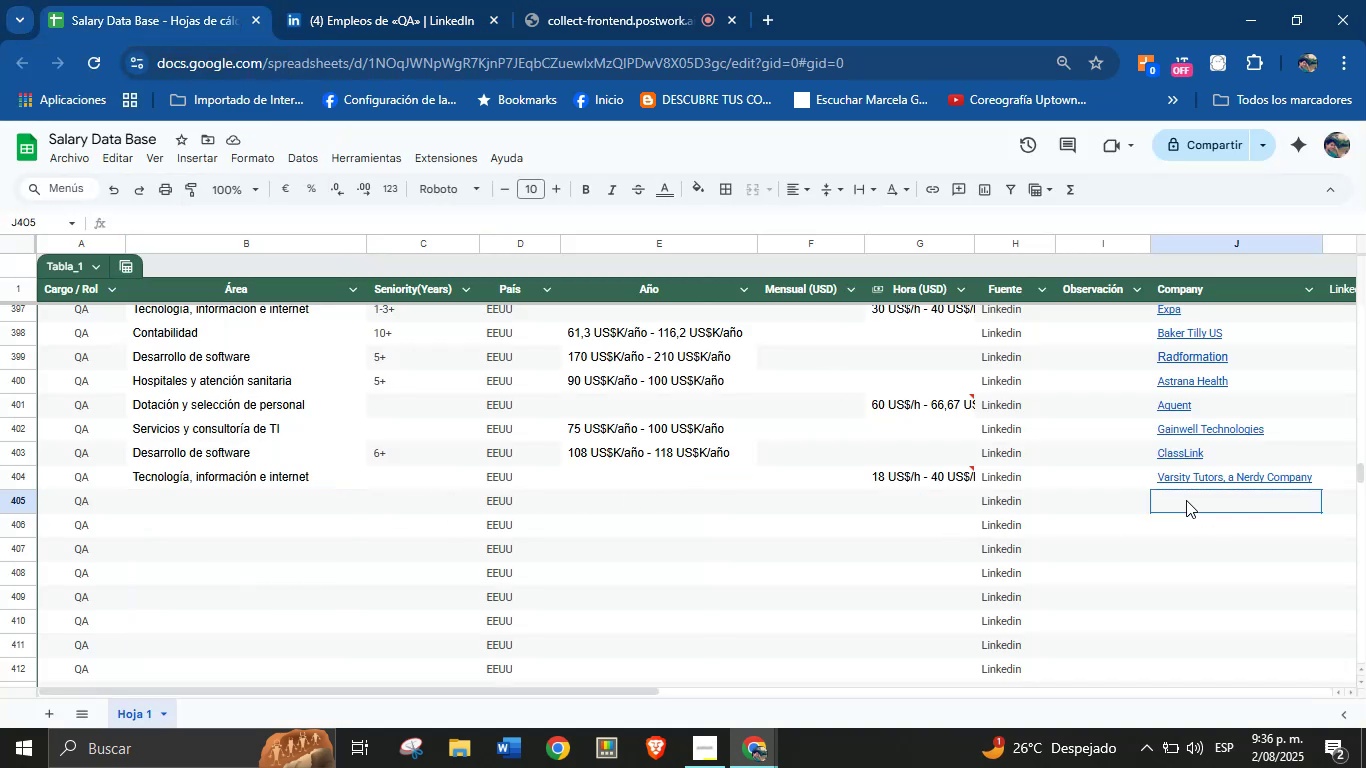 
key(Control+V)
 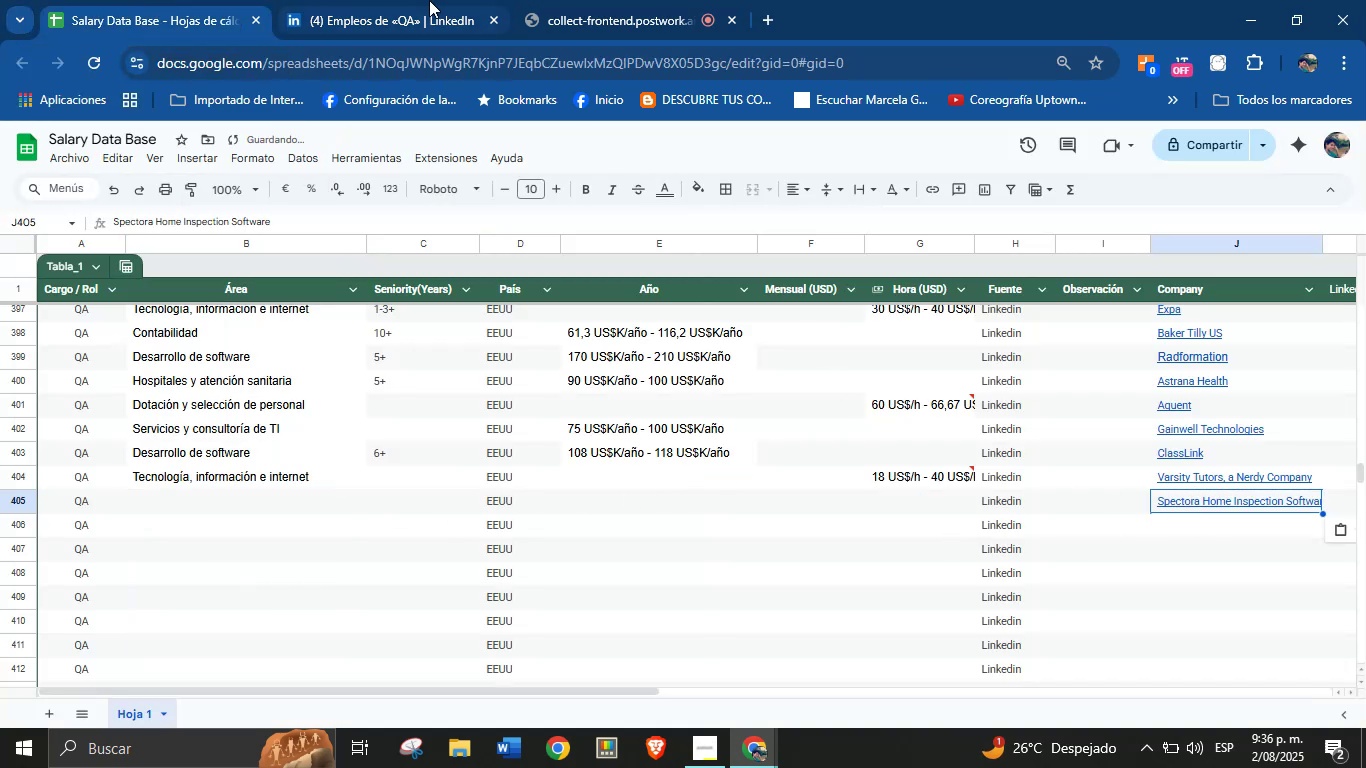 
scroll: coordinate [769, 454], scroll_direction: down, amount: 18.0
 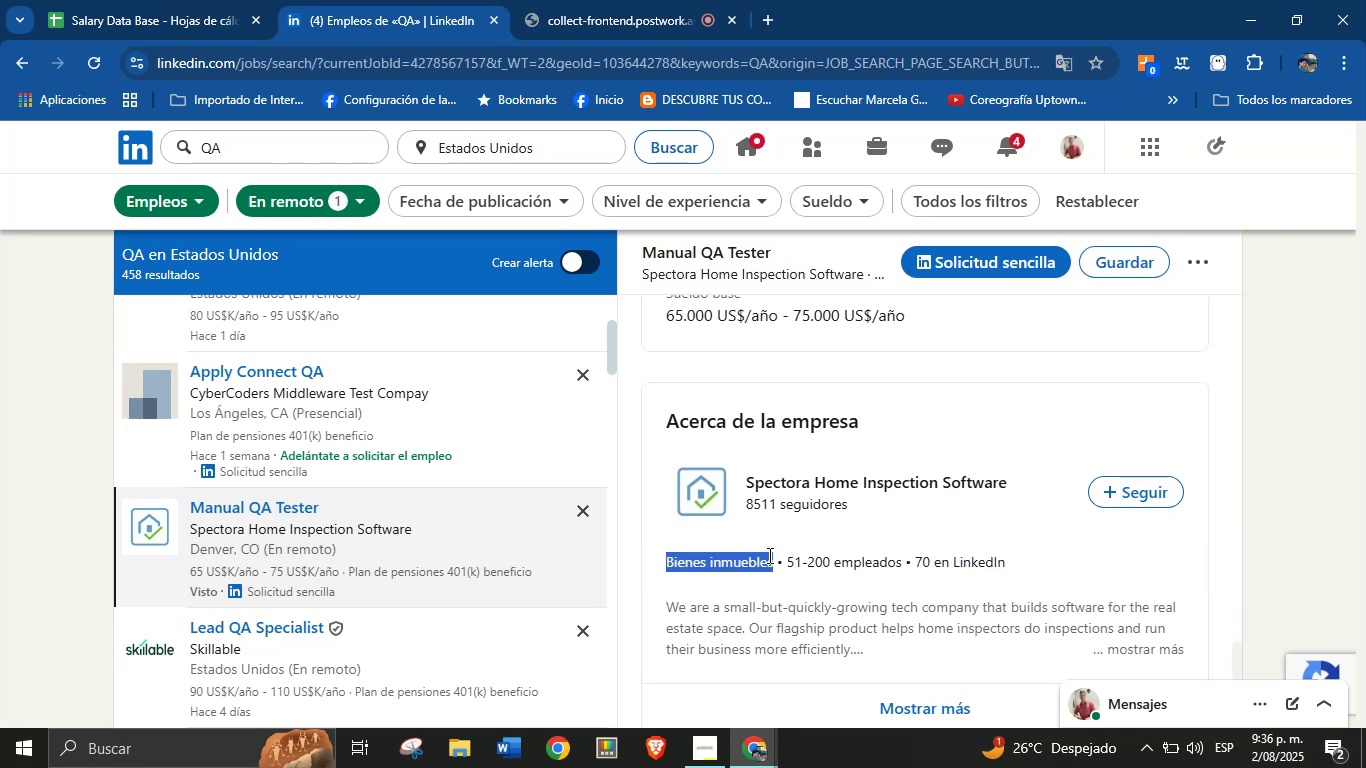 
key(Control+C)
 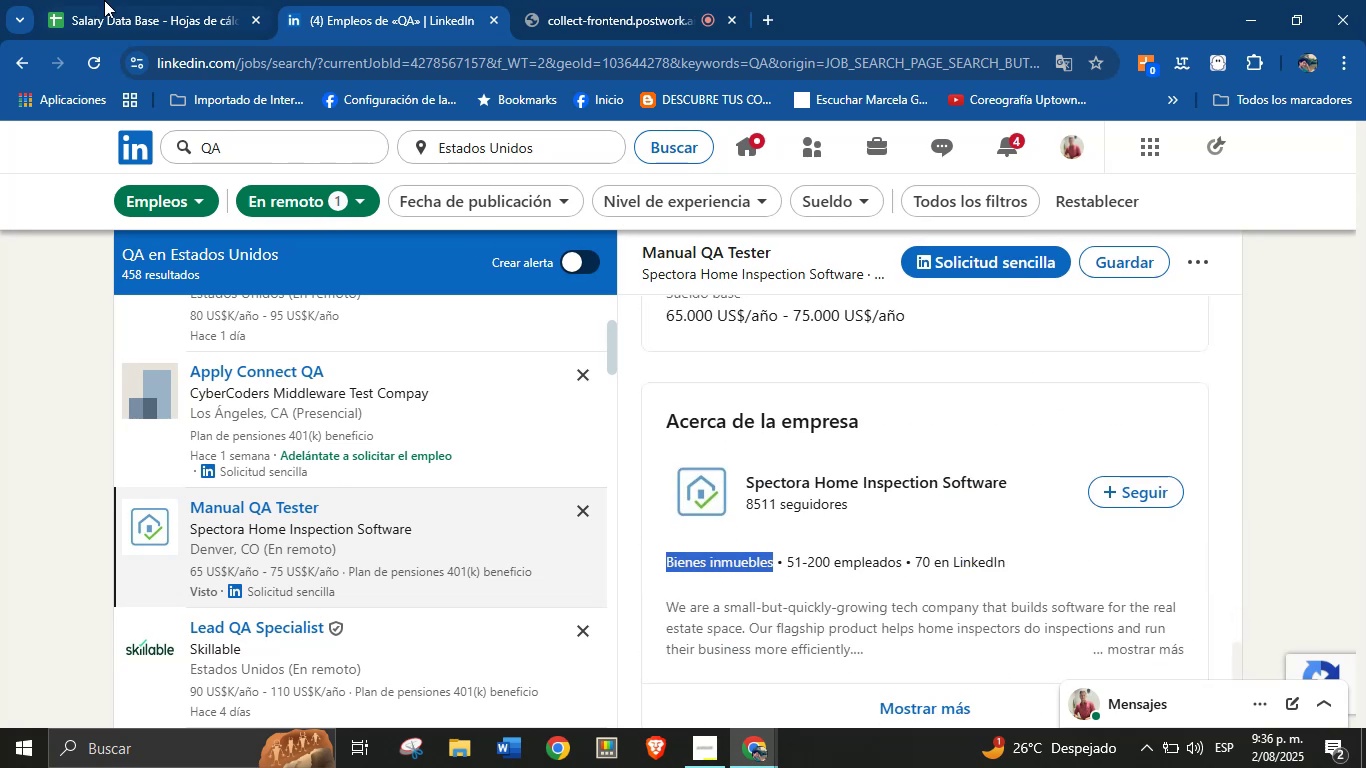 
left_click([157, 0])
 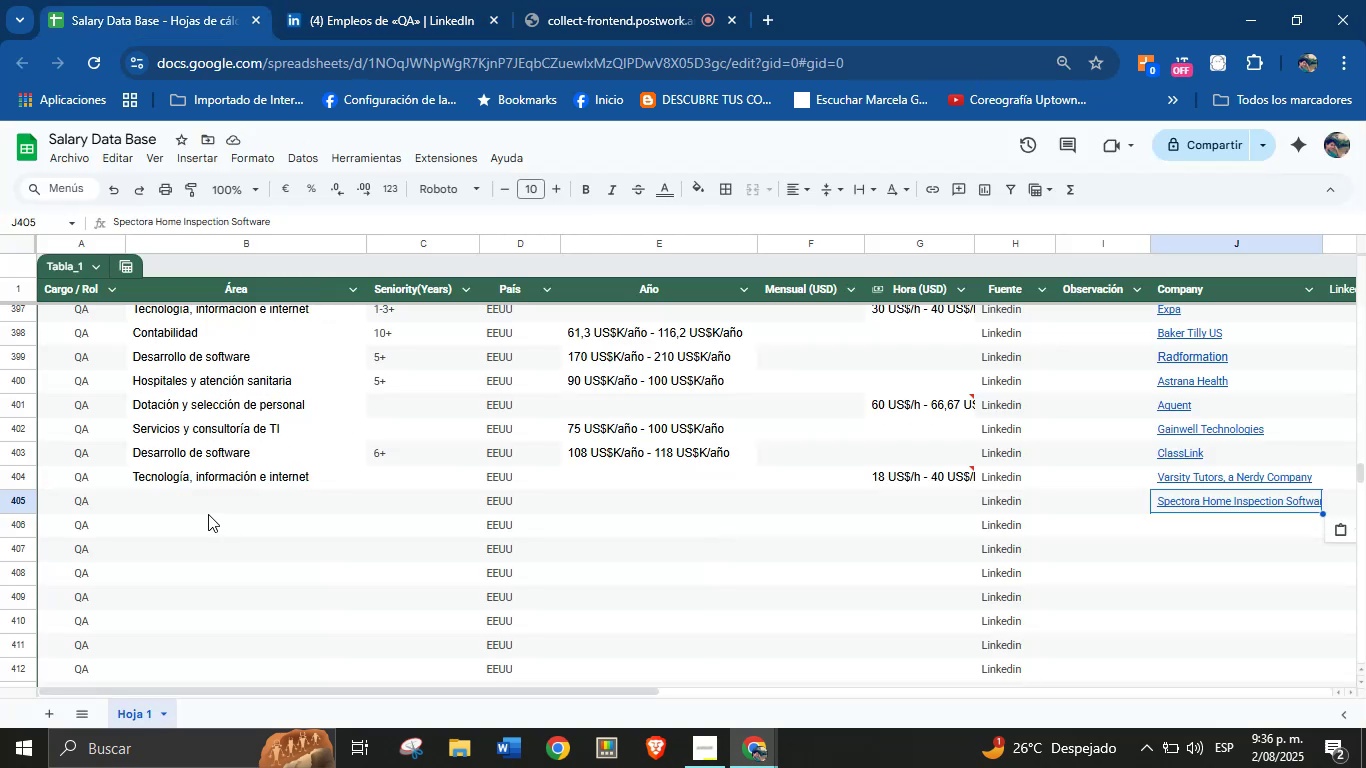 
left_click([199, 505])
 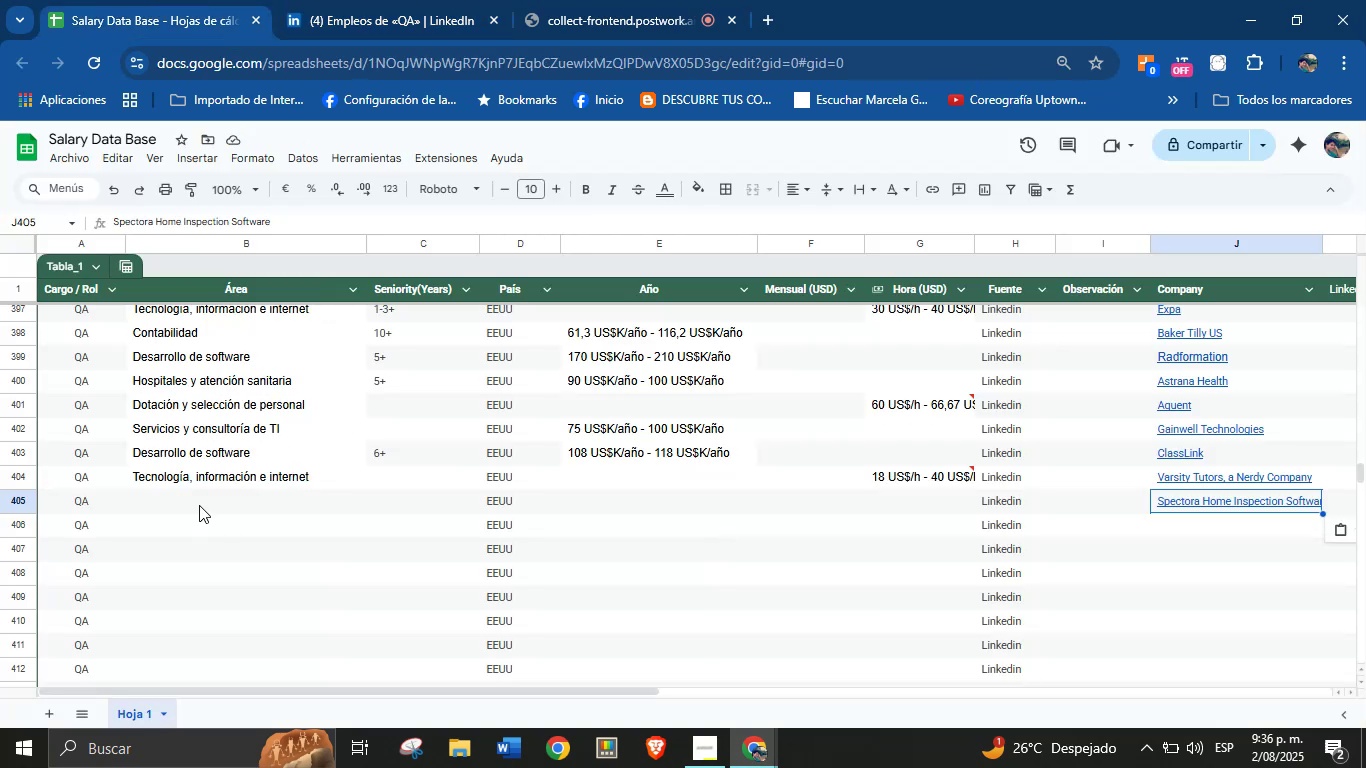 
key(Control+V)
 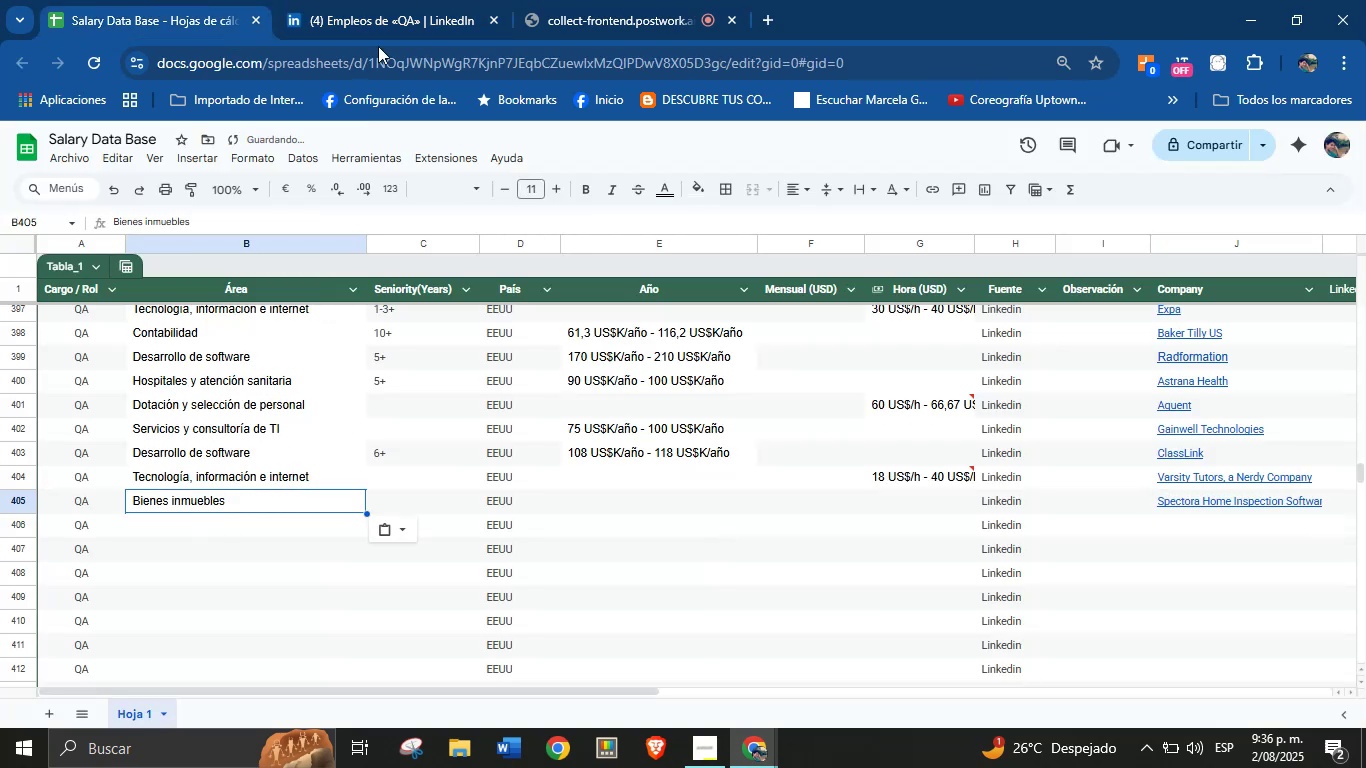 
left_click([379, 0])
 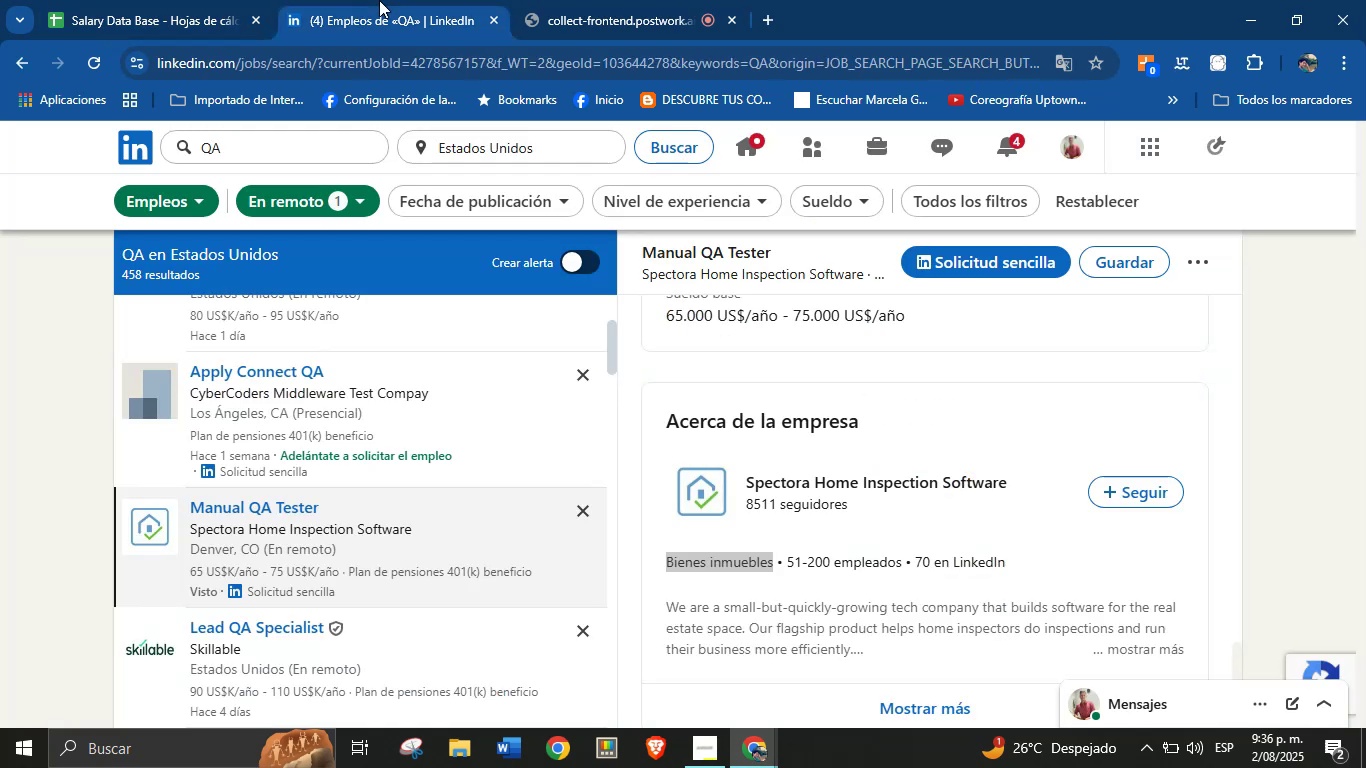 
scroll: coordinate [791, 478], scroll_direction: up, amount: 20.0
 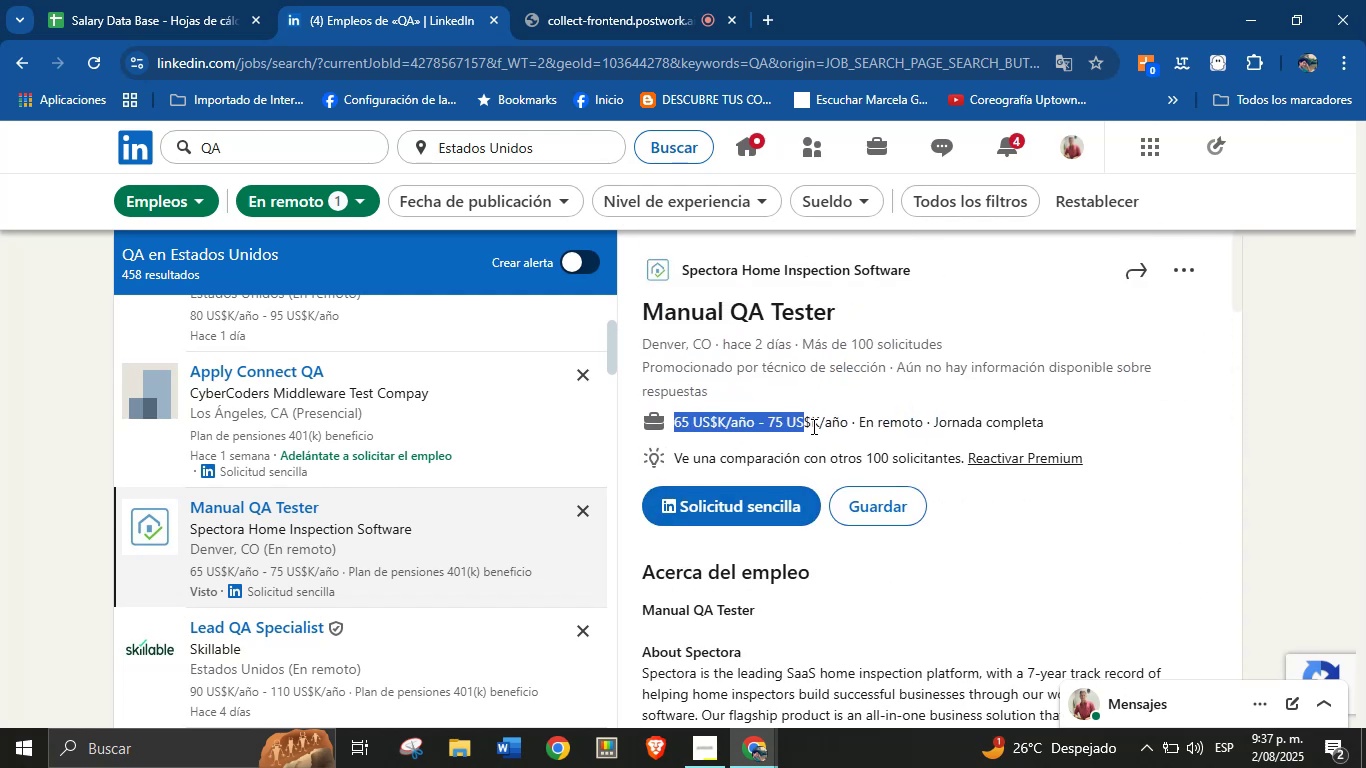 
key(Control+C)
 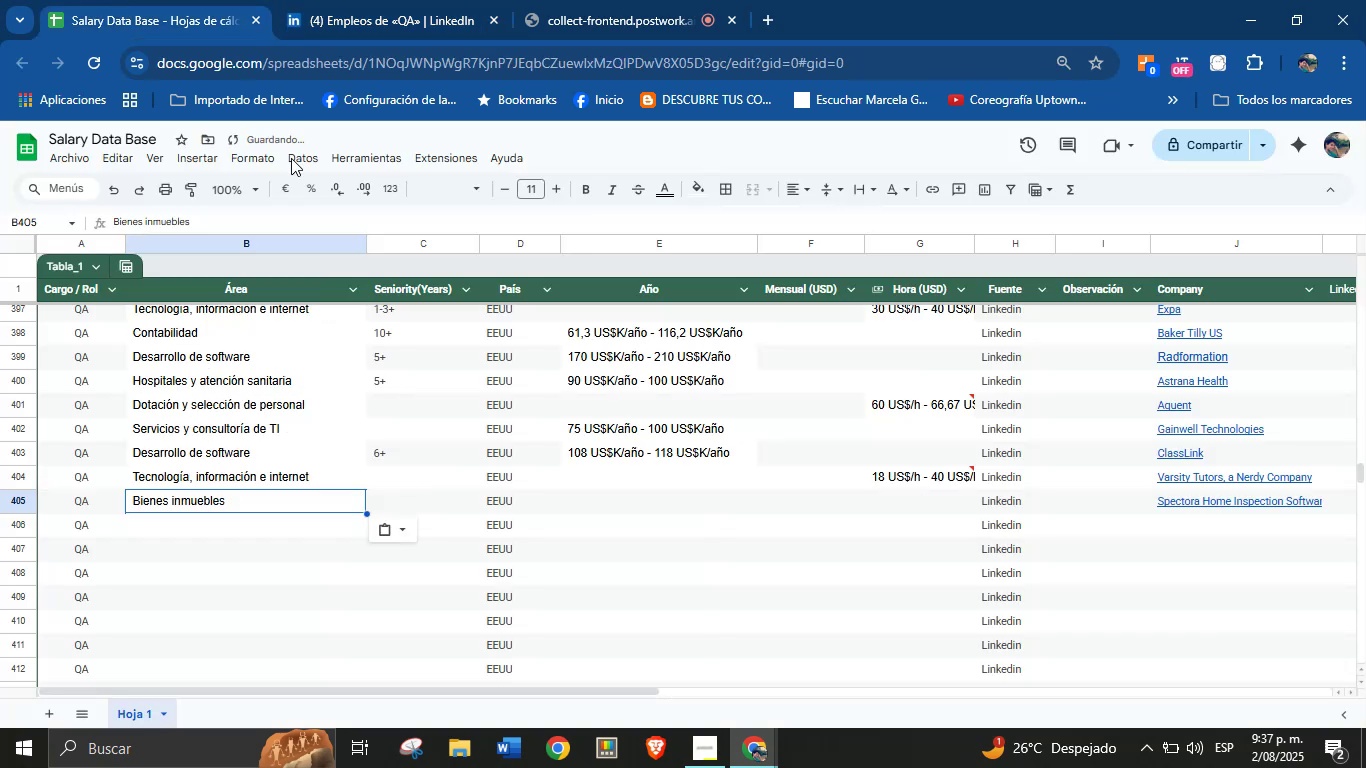 
left_click([617, 499])
 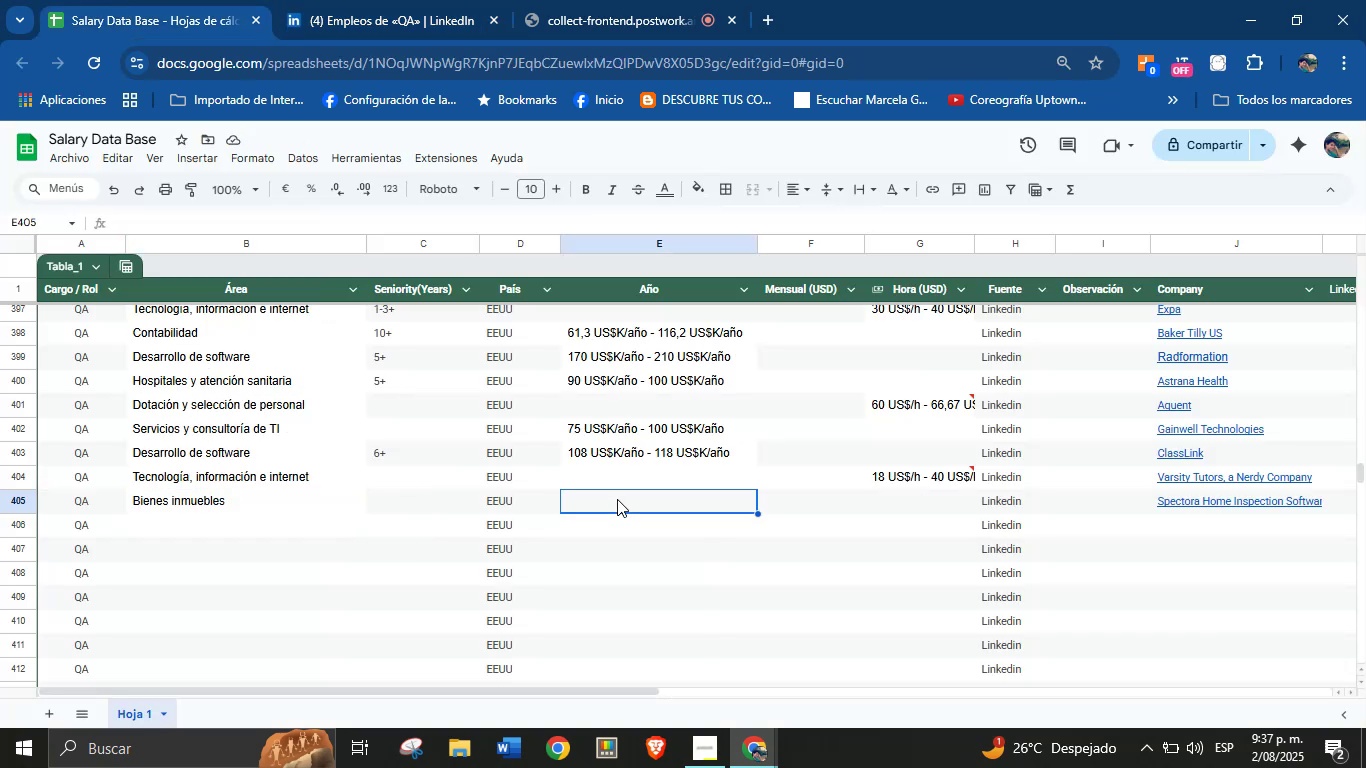 
key(Control+V)
 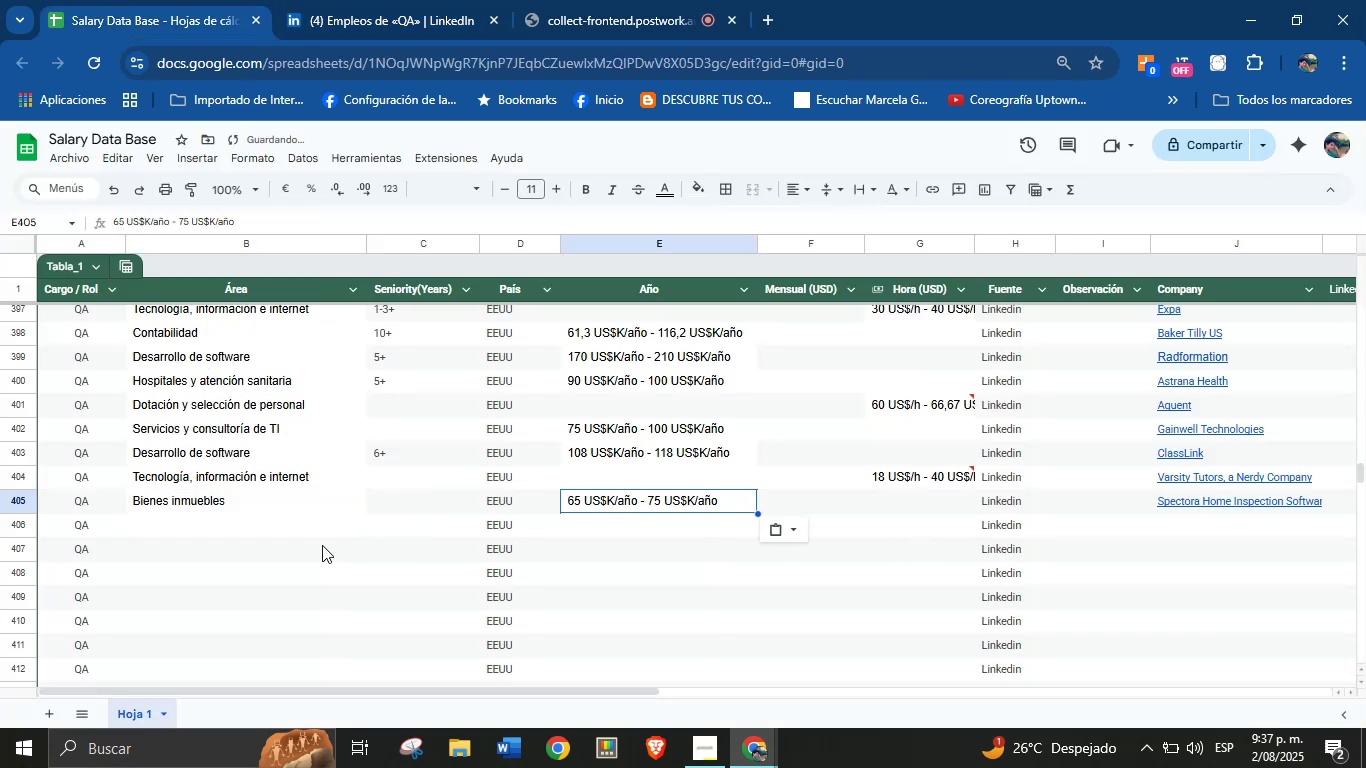 
left_click([214, 535])
 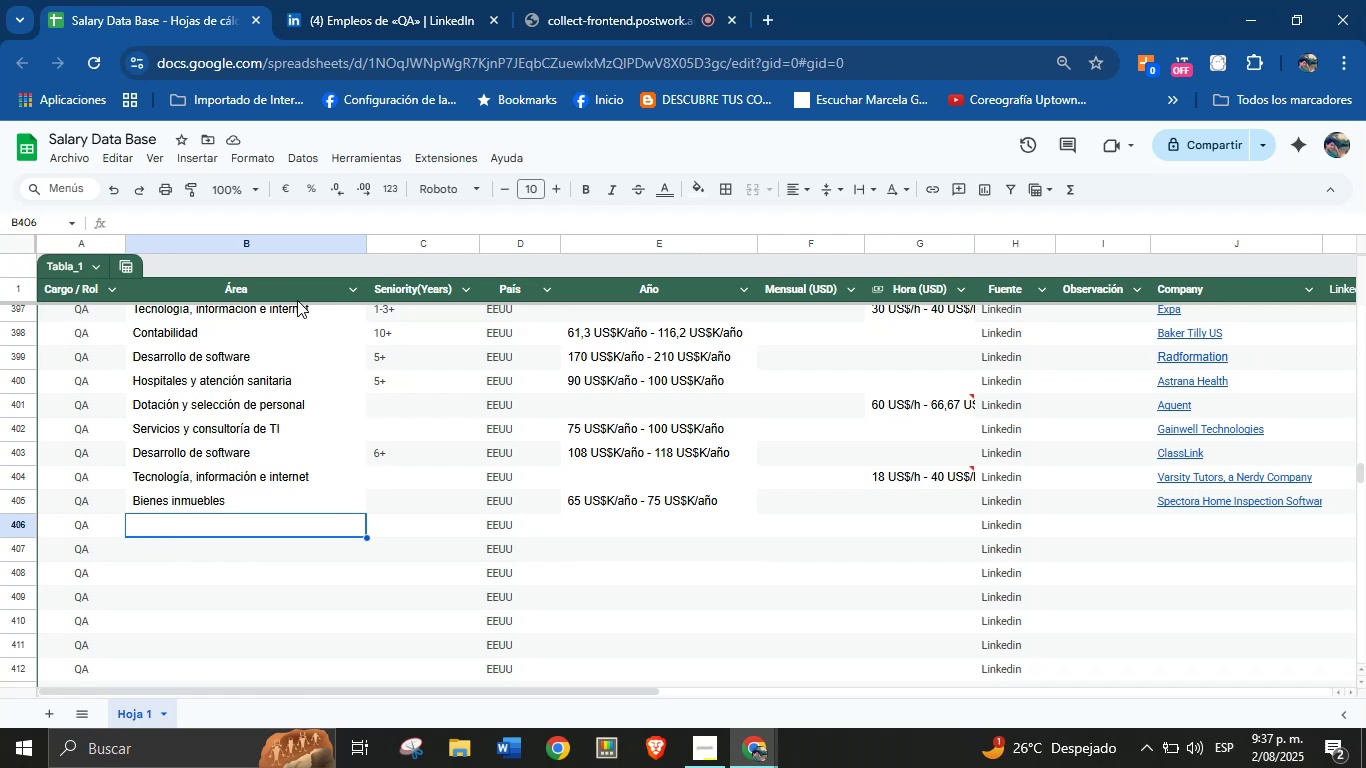 
wait(15.19)
 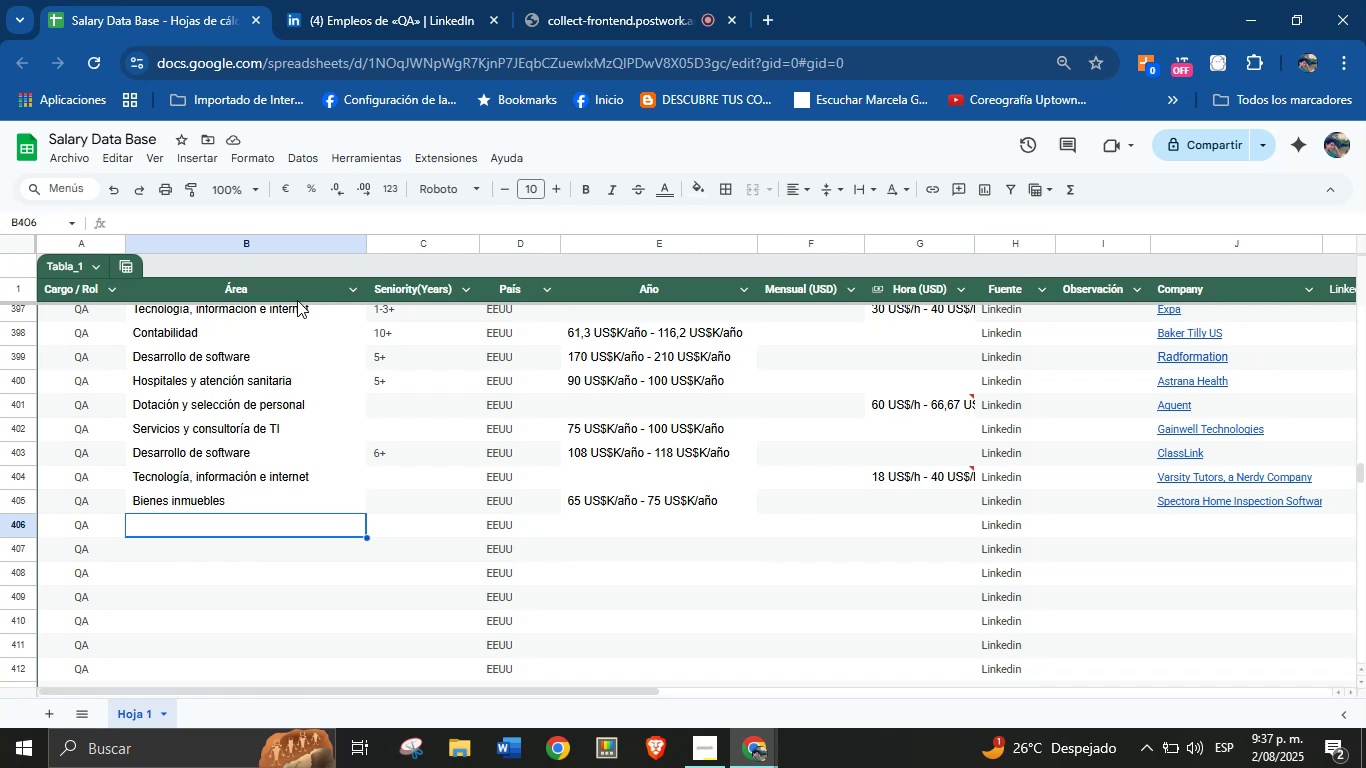 
scroll: coordinate [290, 473], scroll_direction: down, amount: 2.0
 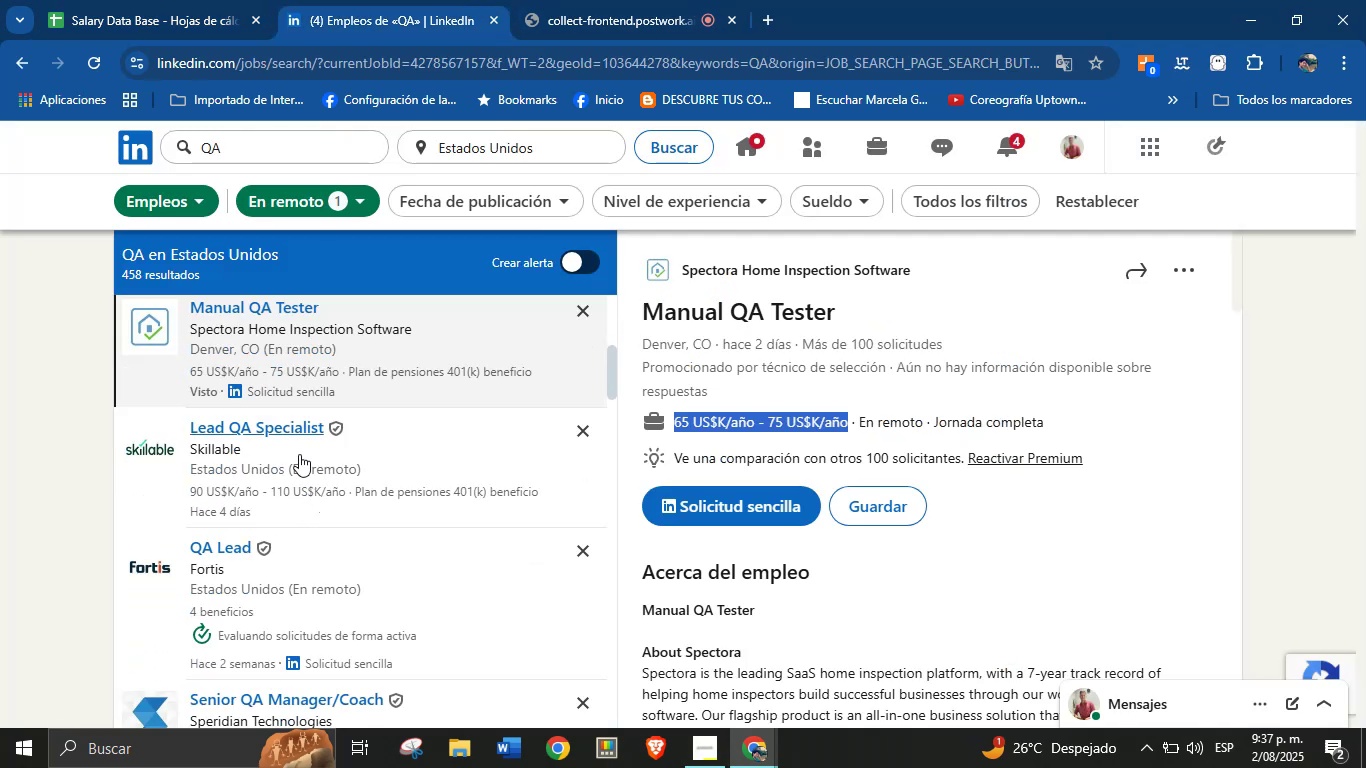 
left_click([291, 434])
 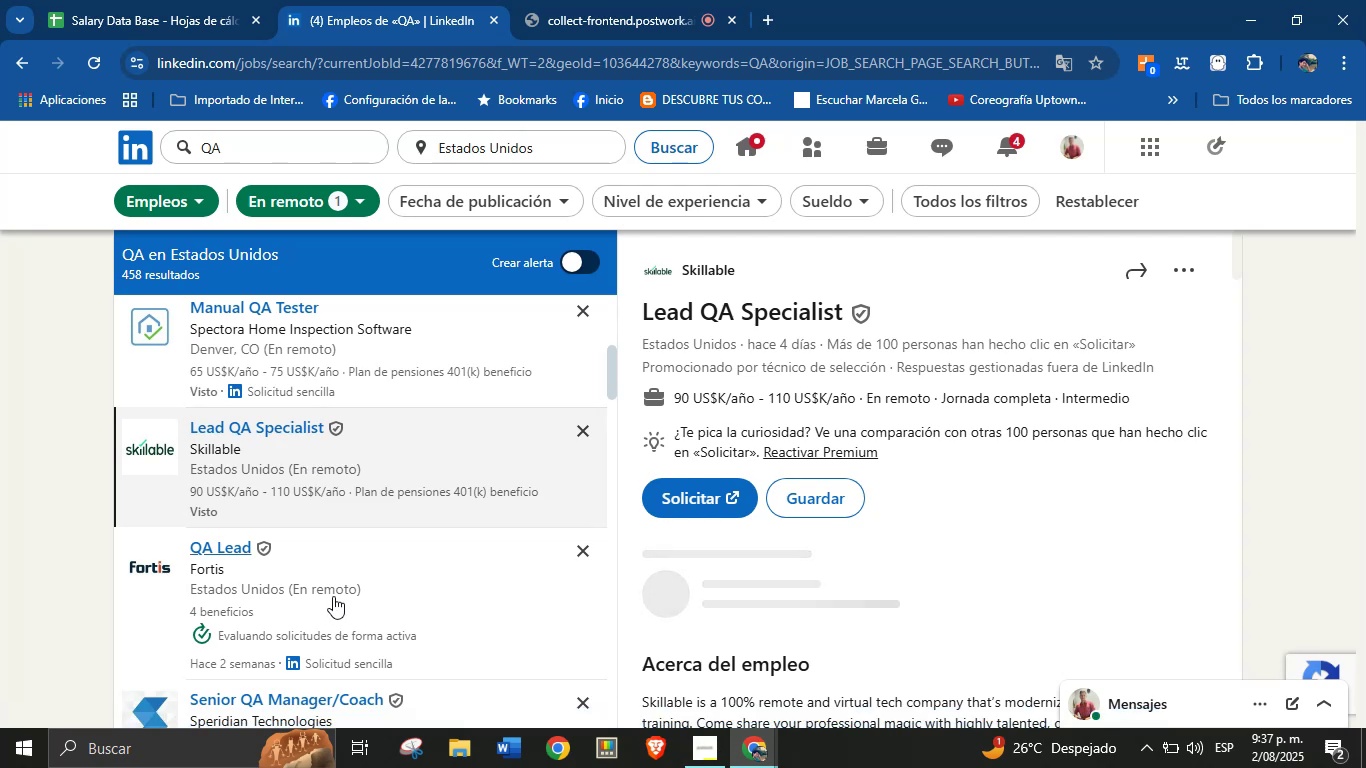 
wait(5.7)
 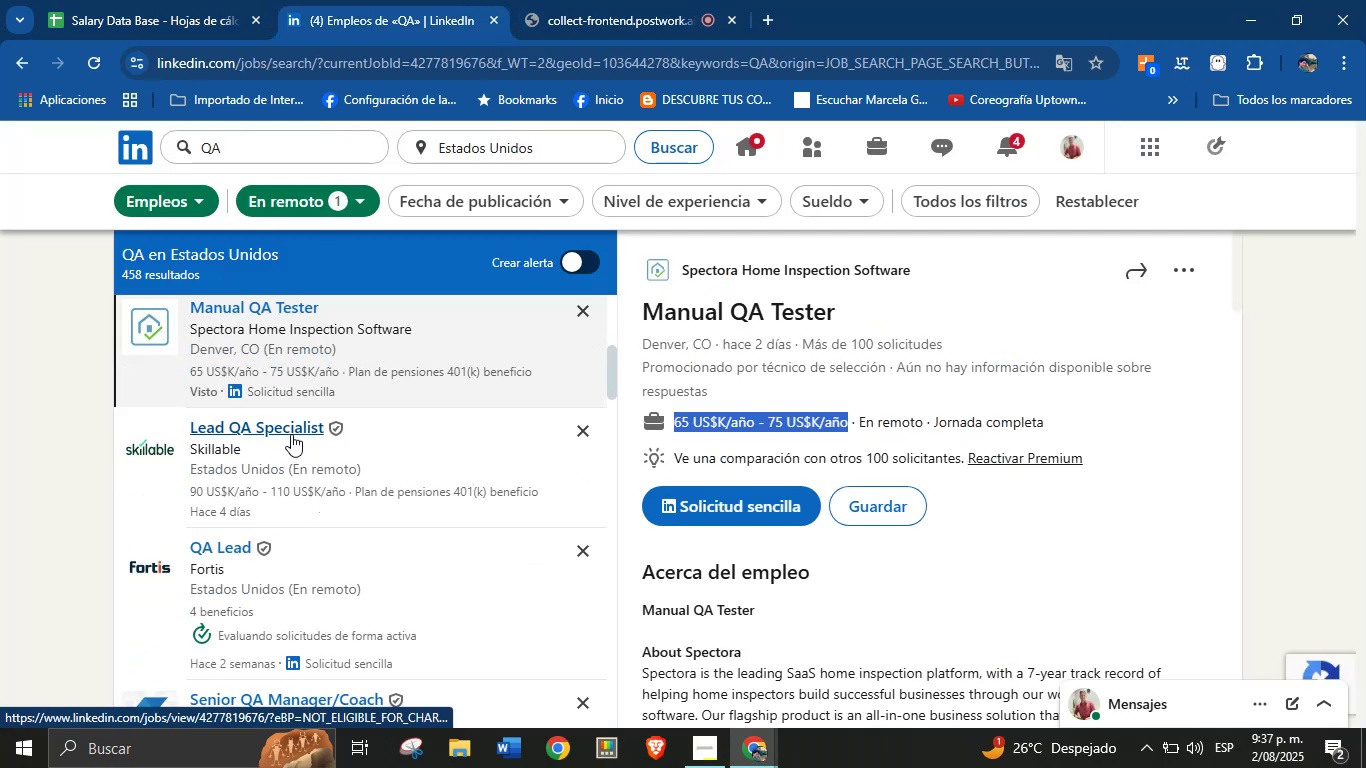 
scroll: coordinate [879, 361], scroll_direction: down, amount: 5.0
 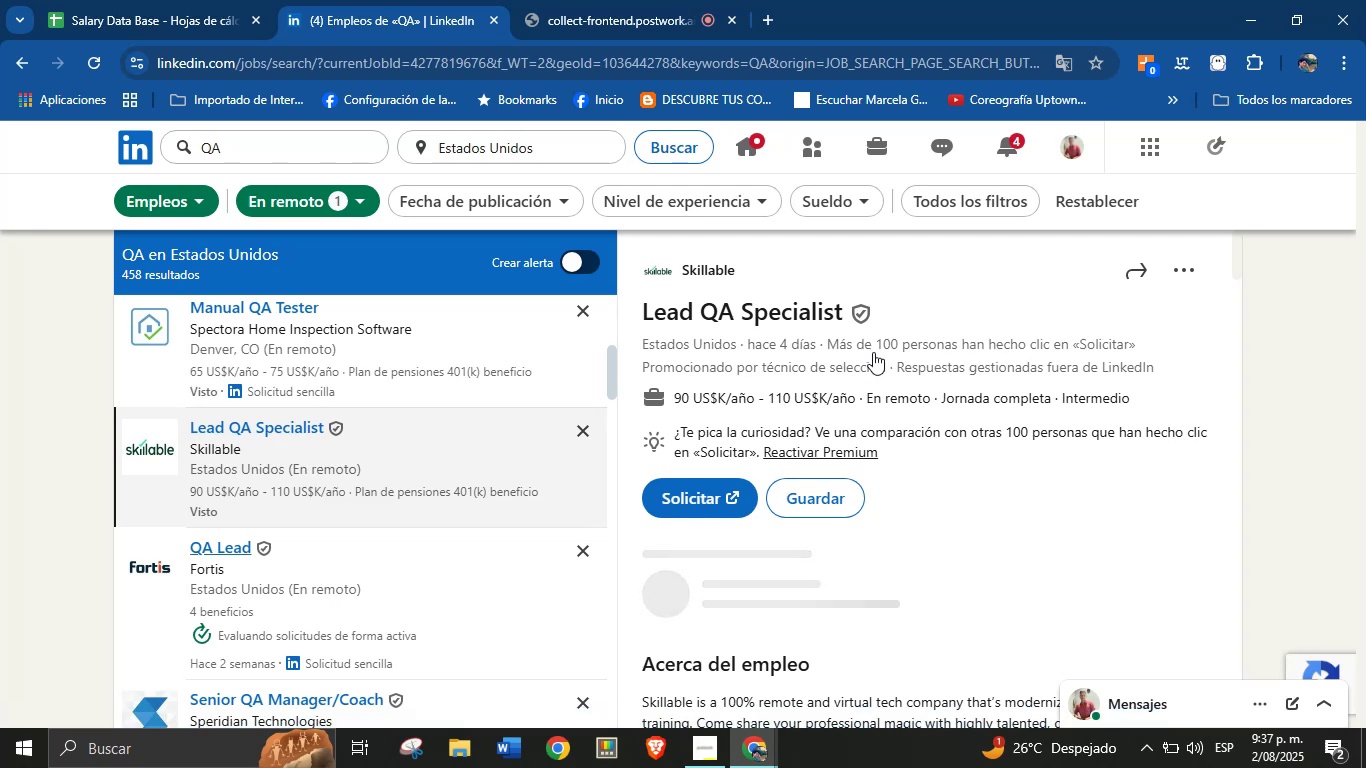 
scroll: coordinate [788, 461], scroll_direction: up, amount: 9.0
 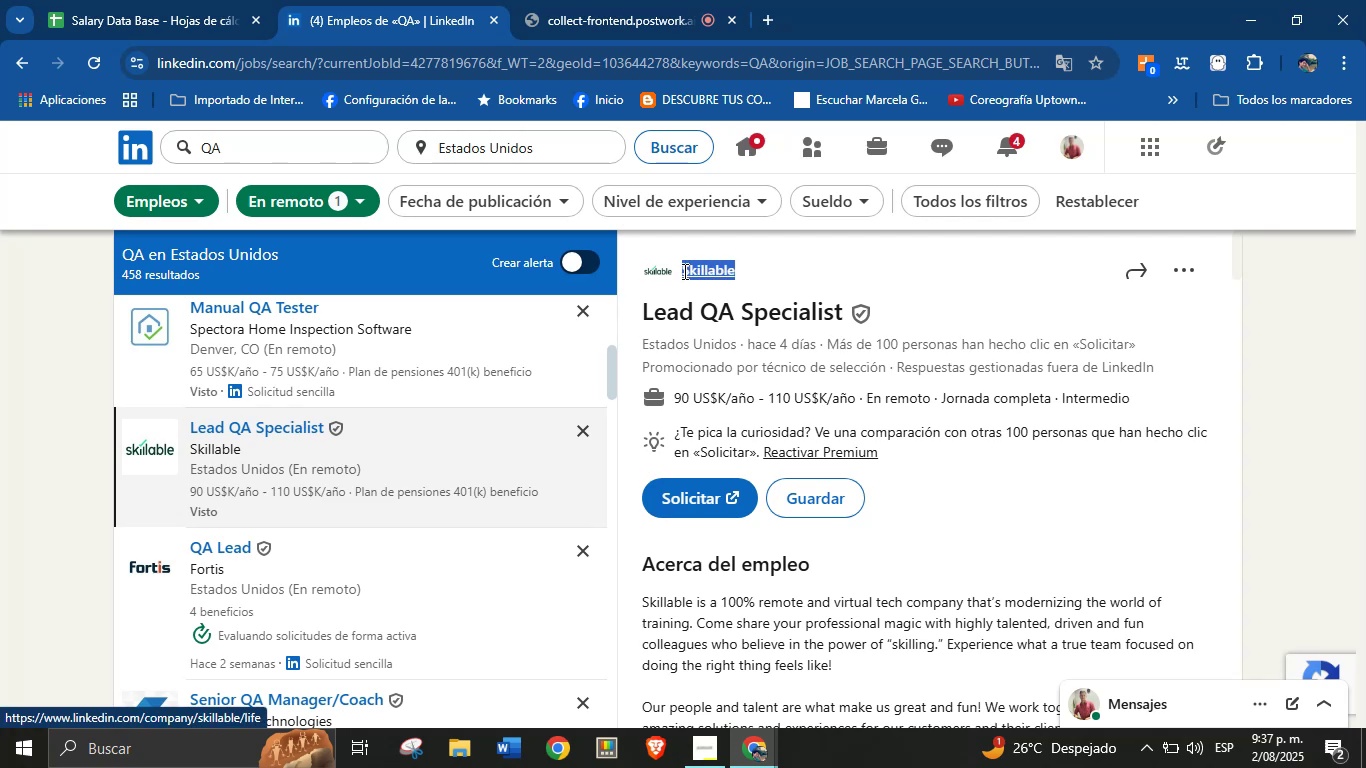 
key(Control+C)
 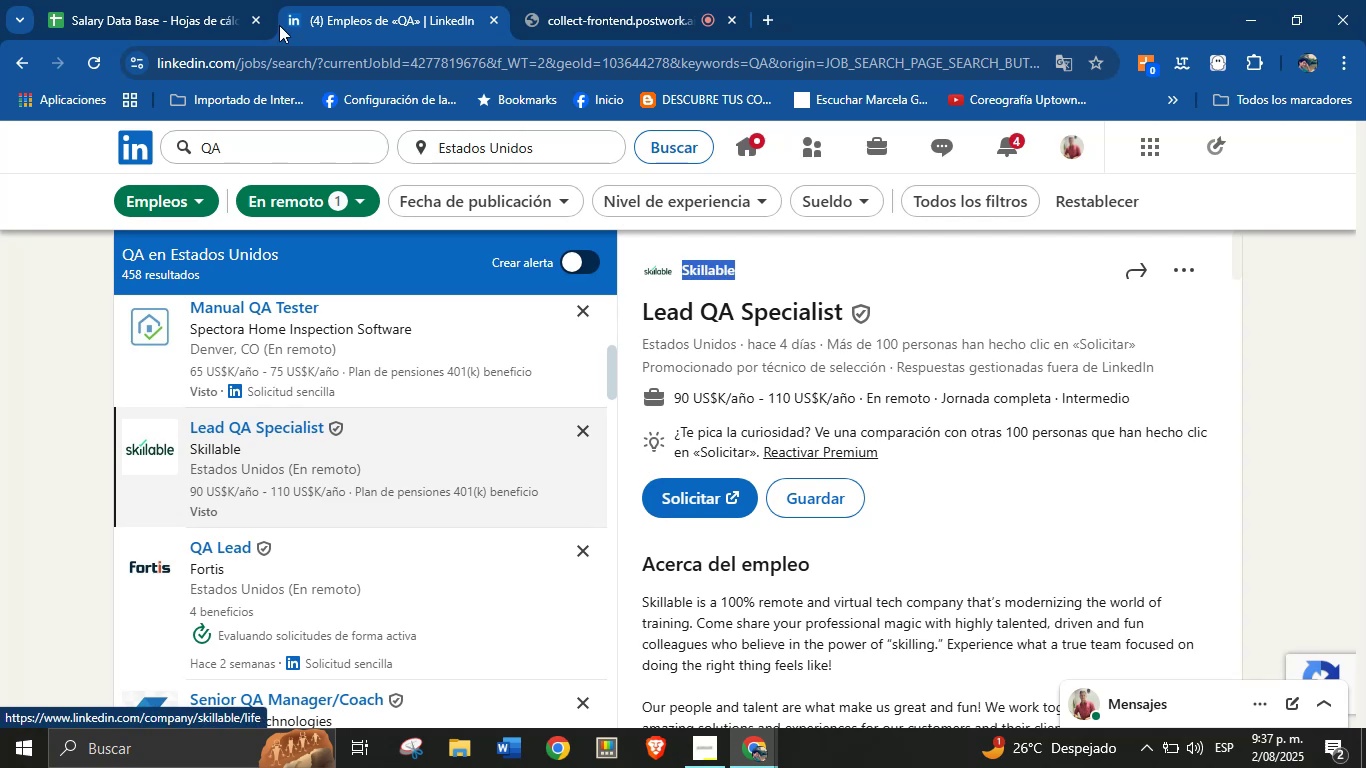 
left_click([191, 0])
 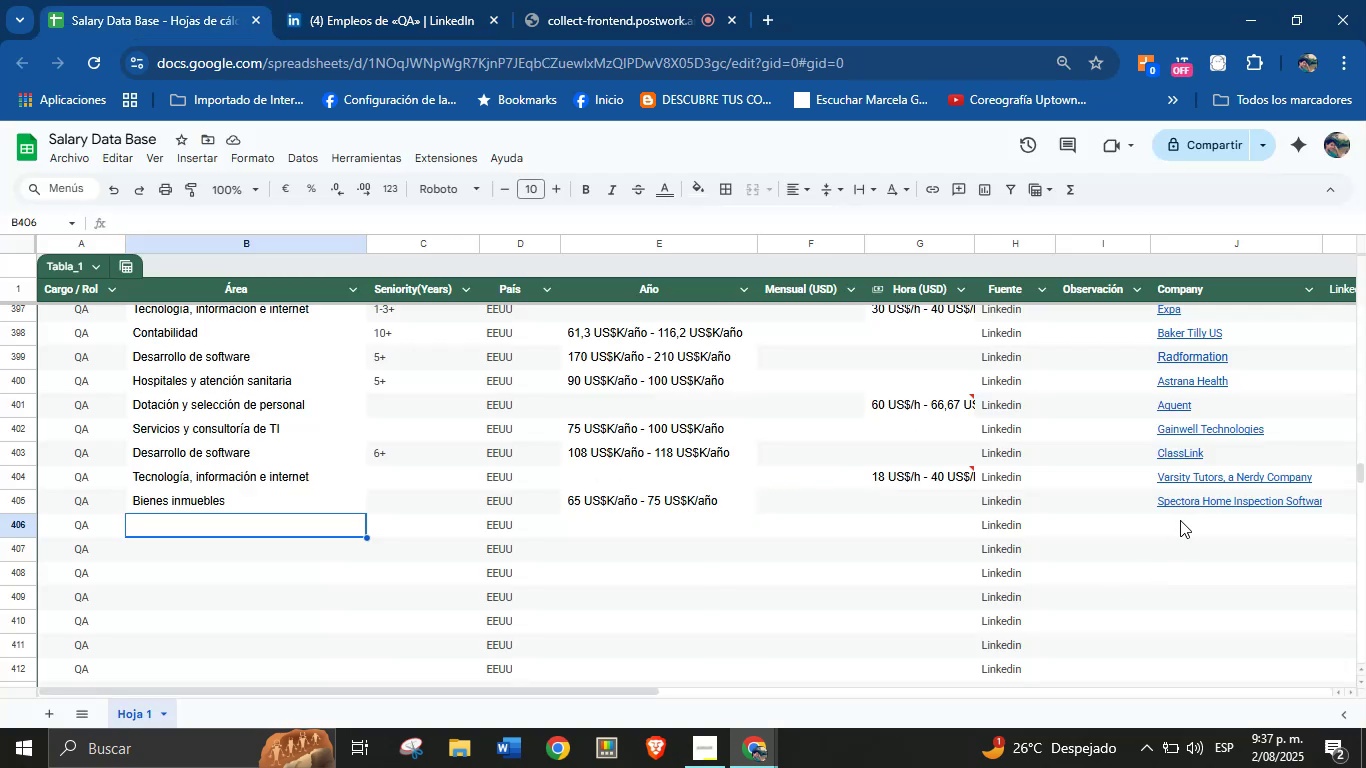 
left_click([1181, 531])
 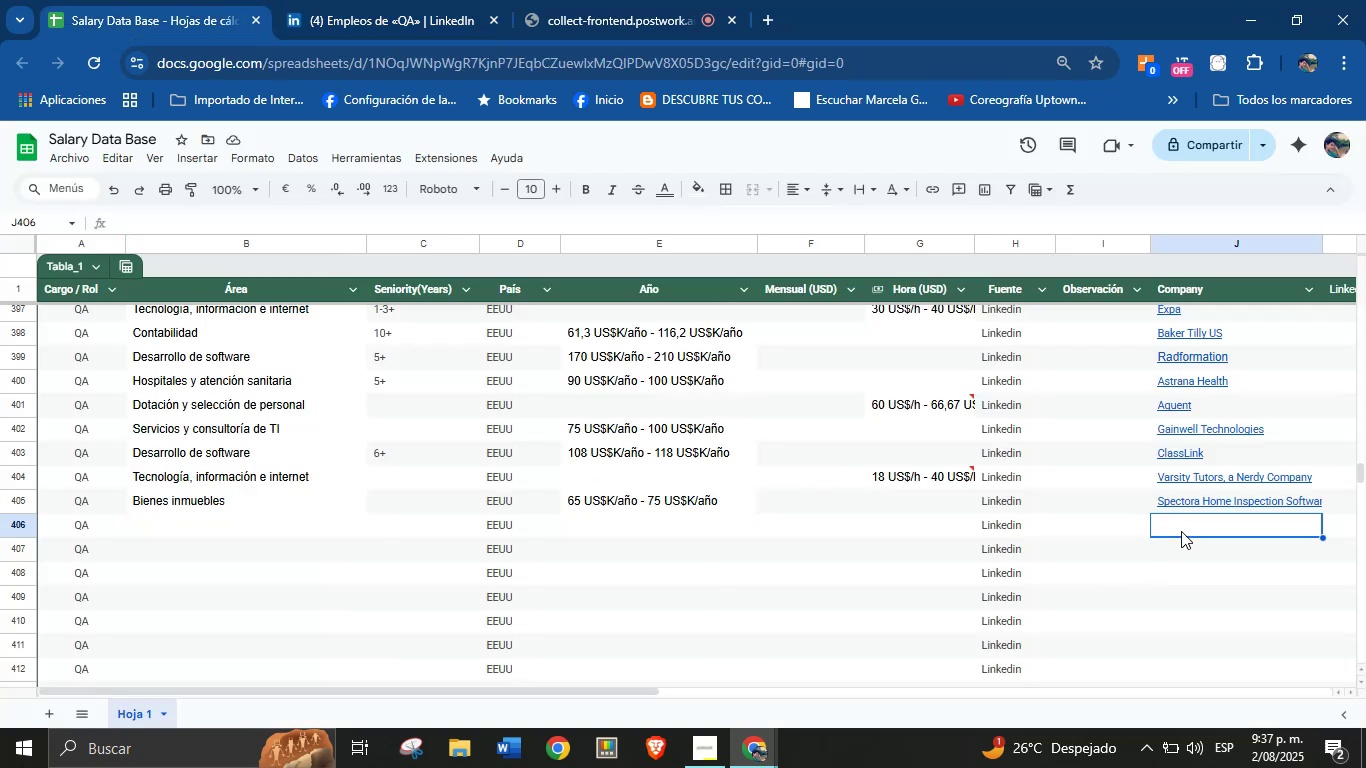 
key(Control+V)
 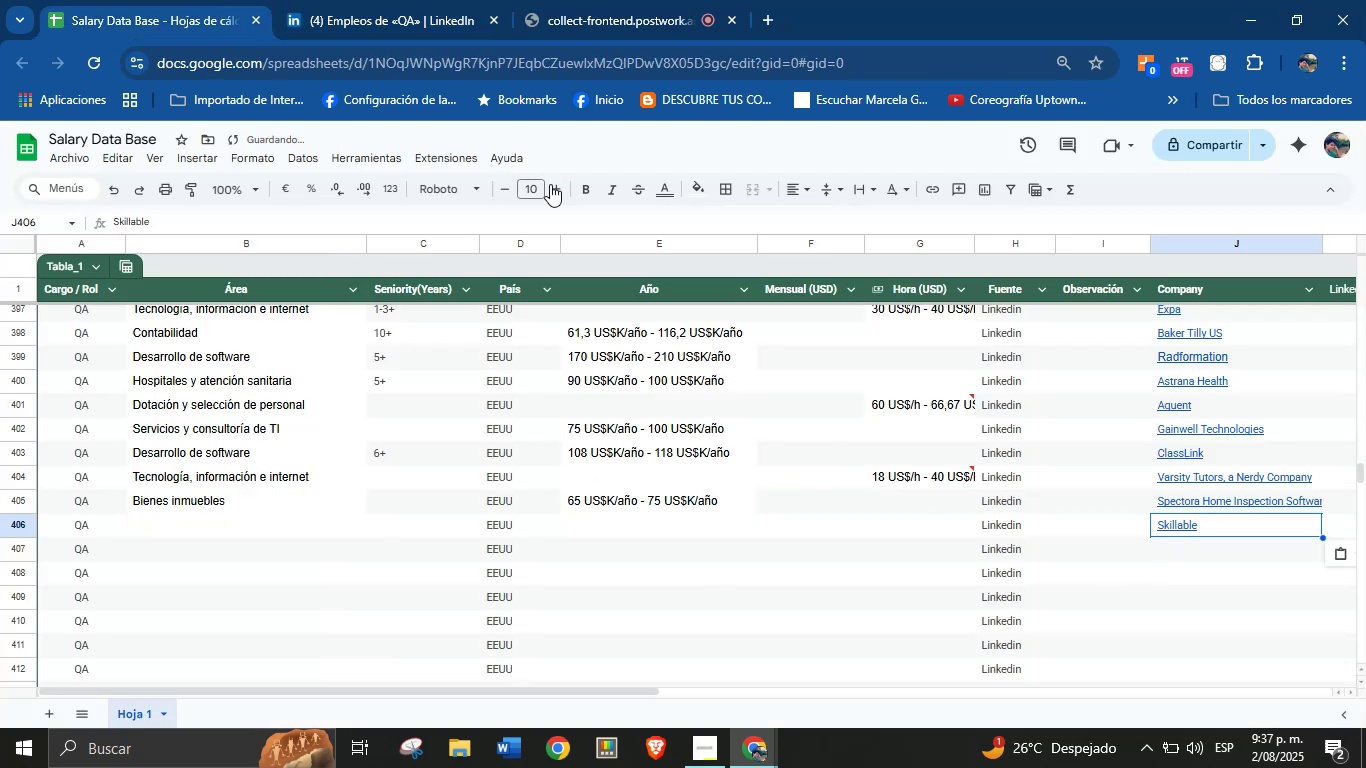 
left_click([410, 0])
 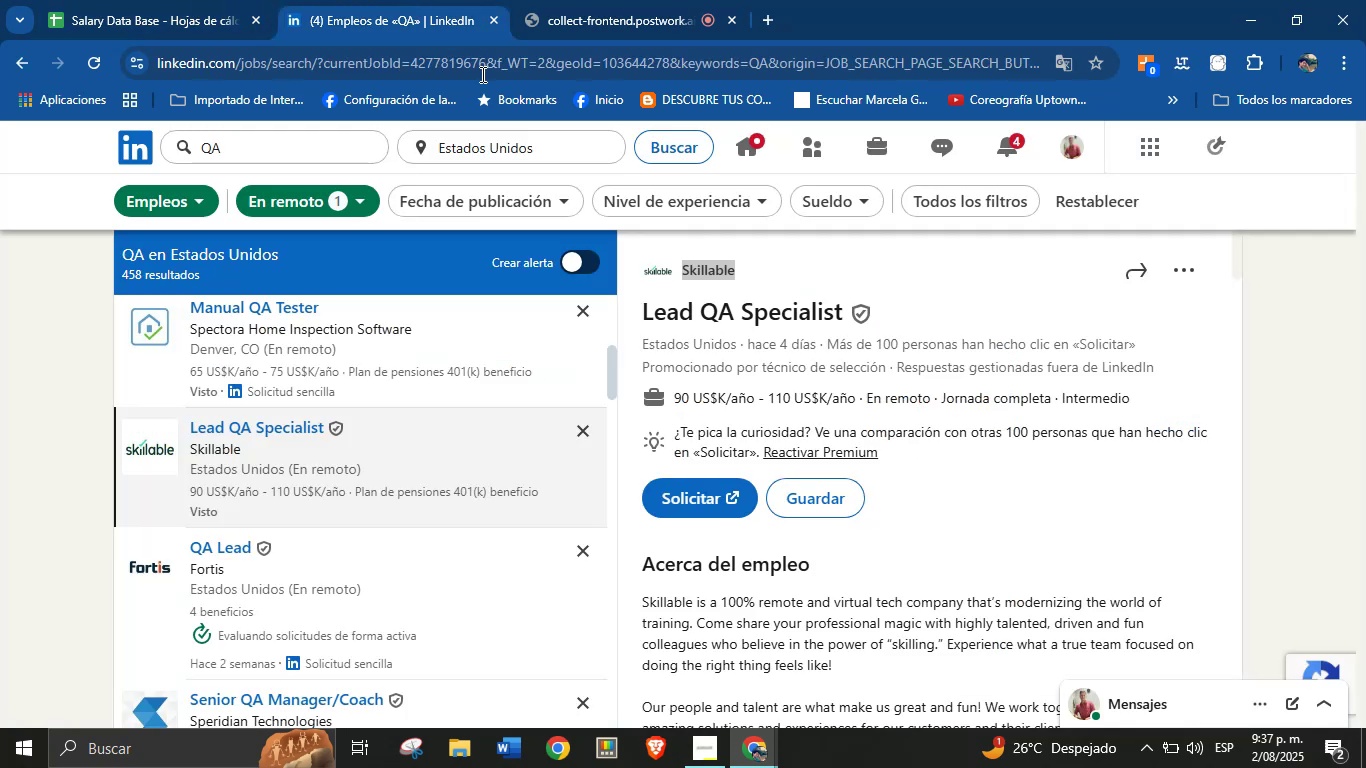 
scroll: coordinate [787, 532], scroll_direction: down, amount: 36.0
 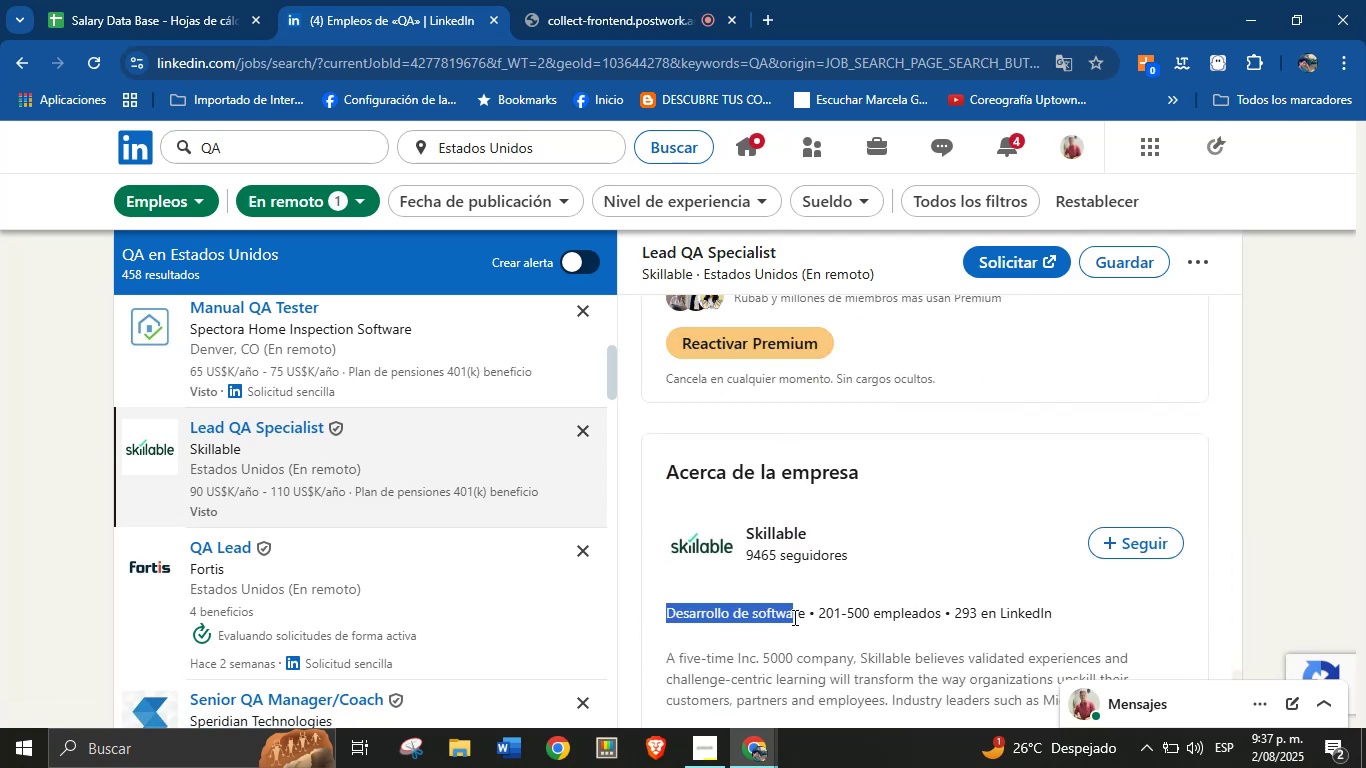 
key(Control+C)
 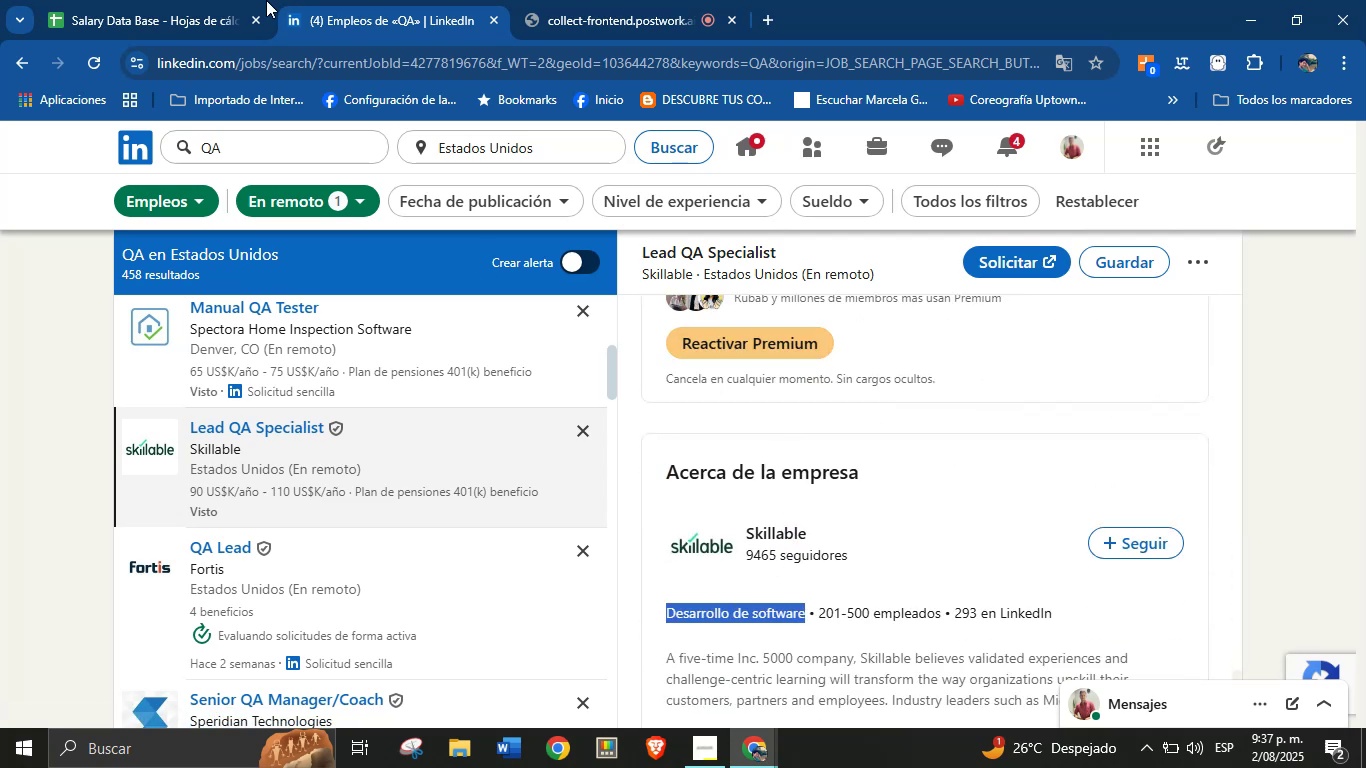 
left_click([158, 0])
 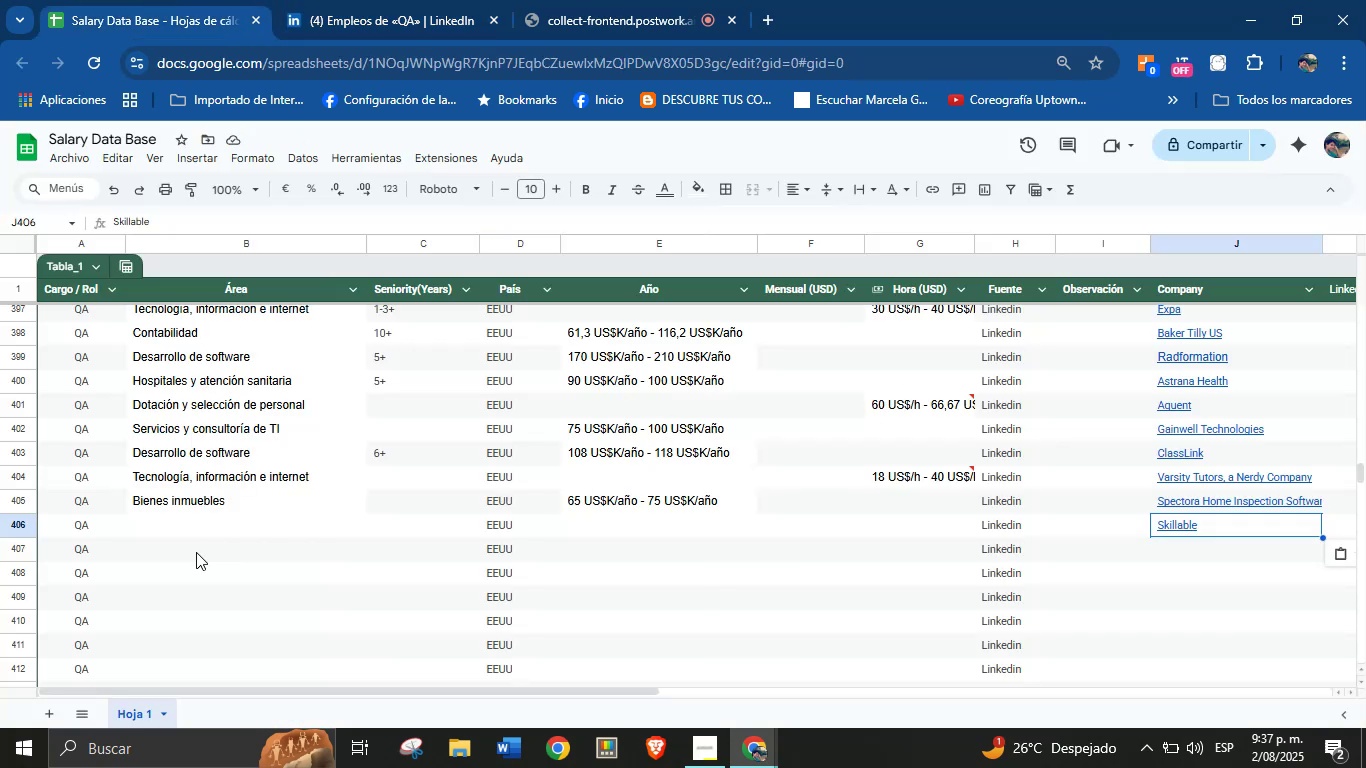 
left_click([178, 532])
 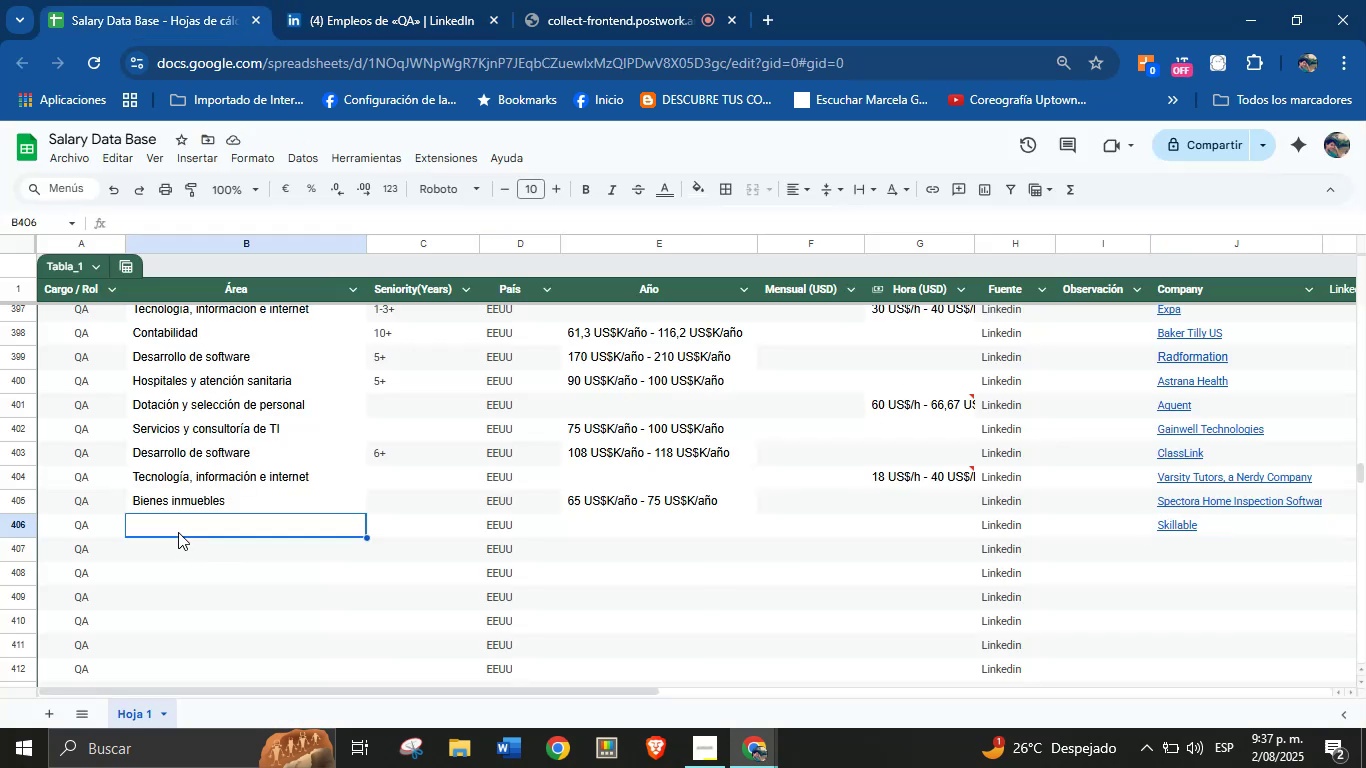 
key(Control+V)
 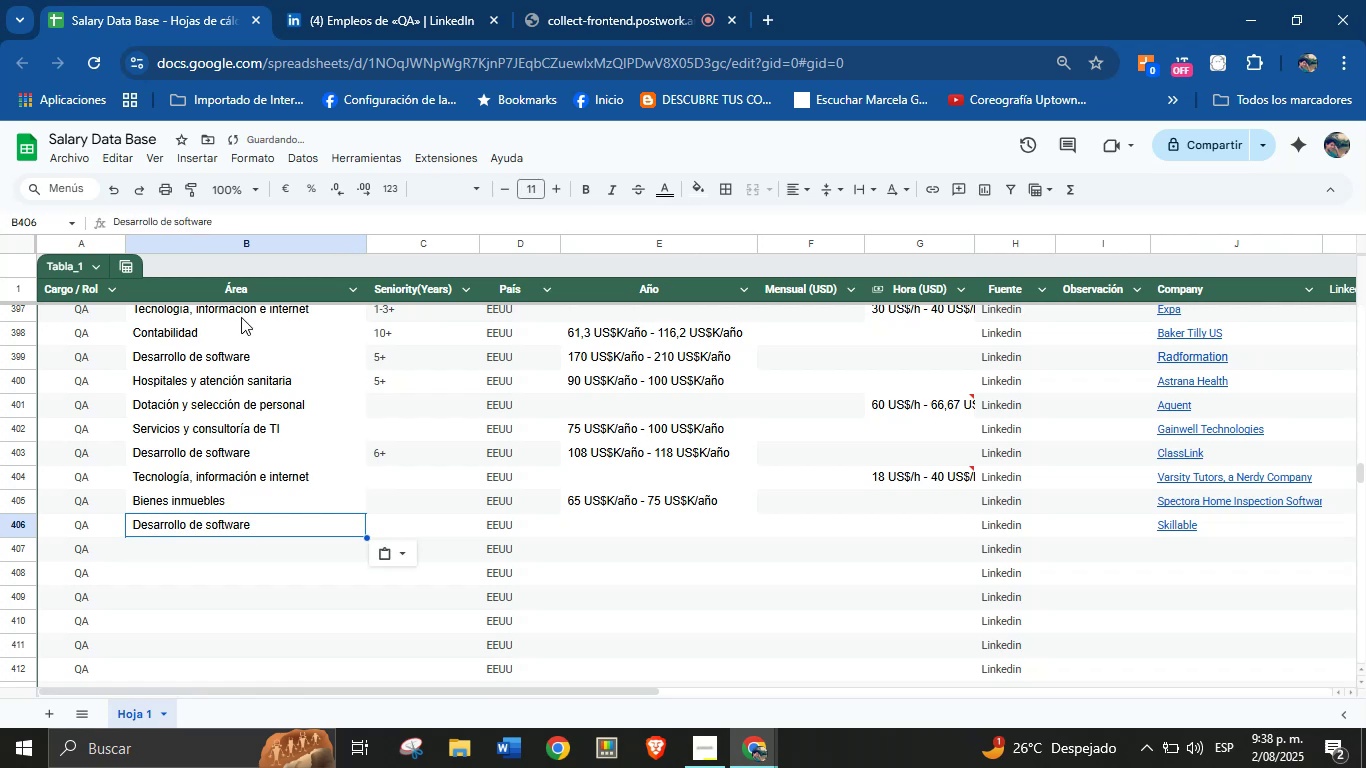 
left_click([324, 0])
 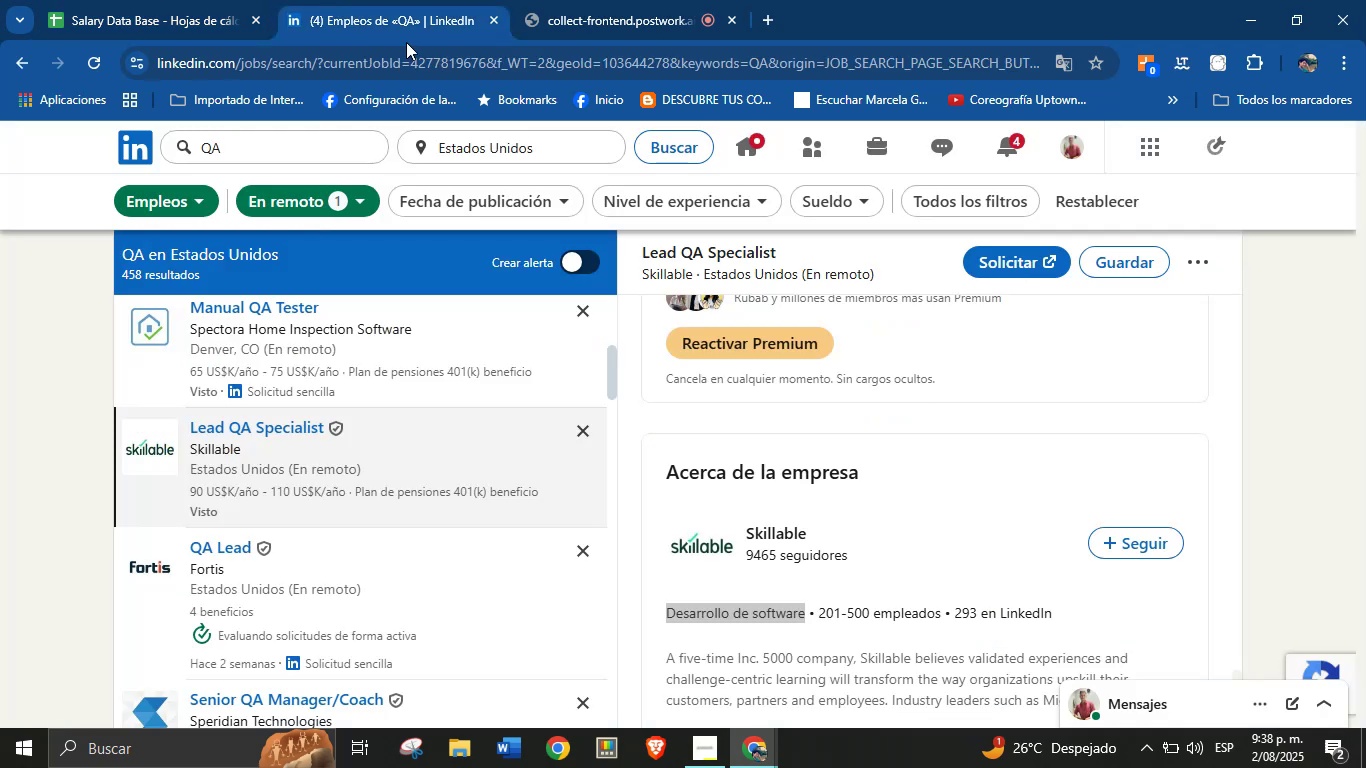 
scroll: coordinate [792, 524], scroll_direction: up, amount: 25.0
 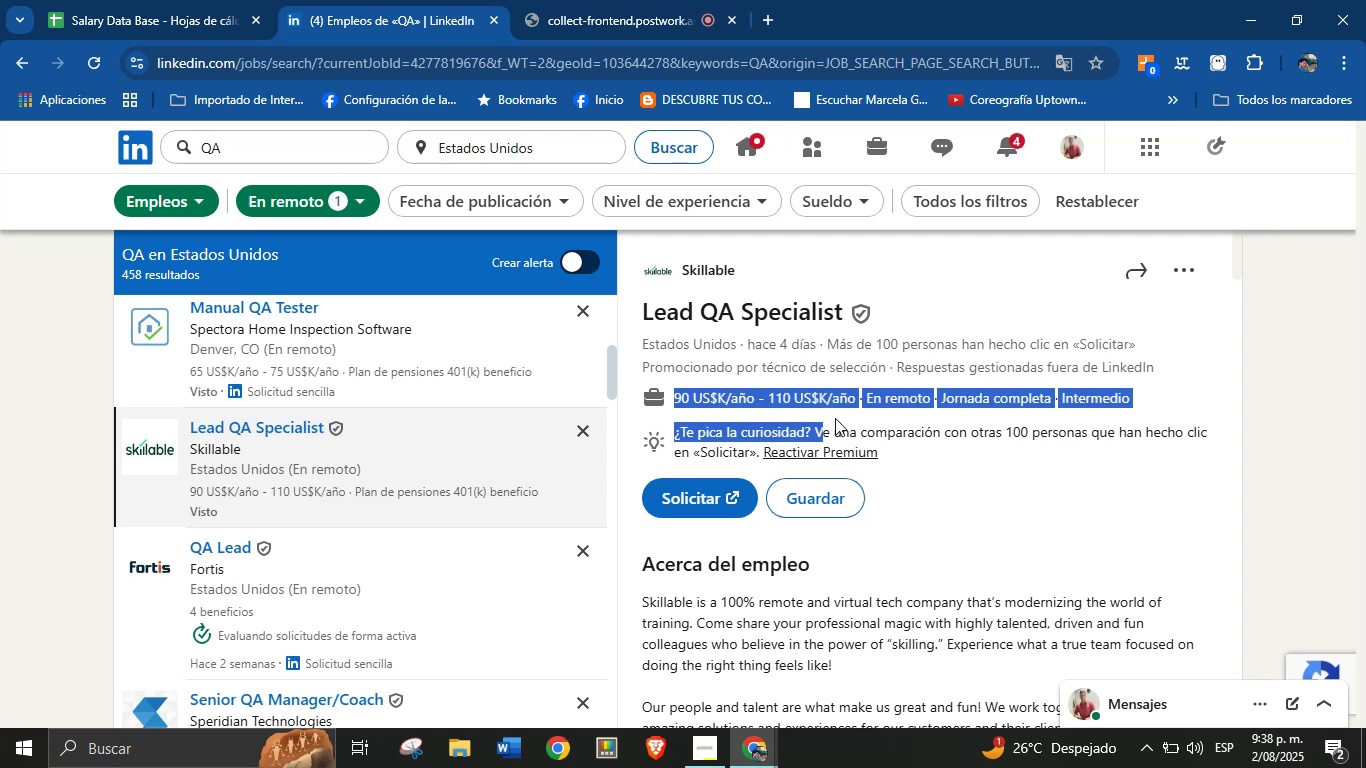 
key(Control+C)
 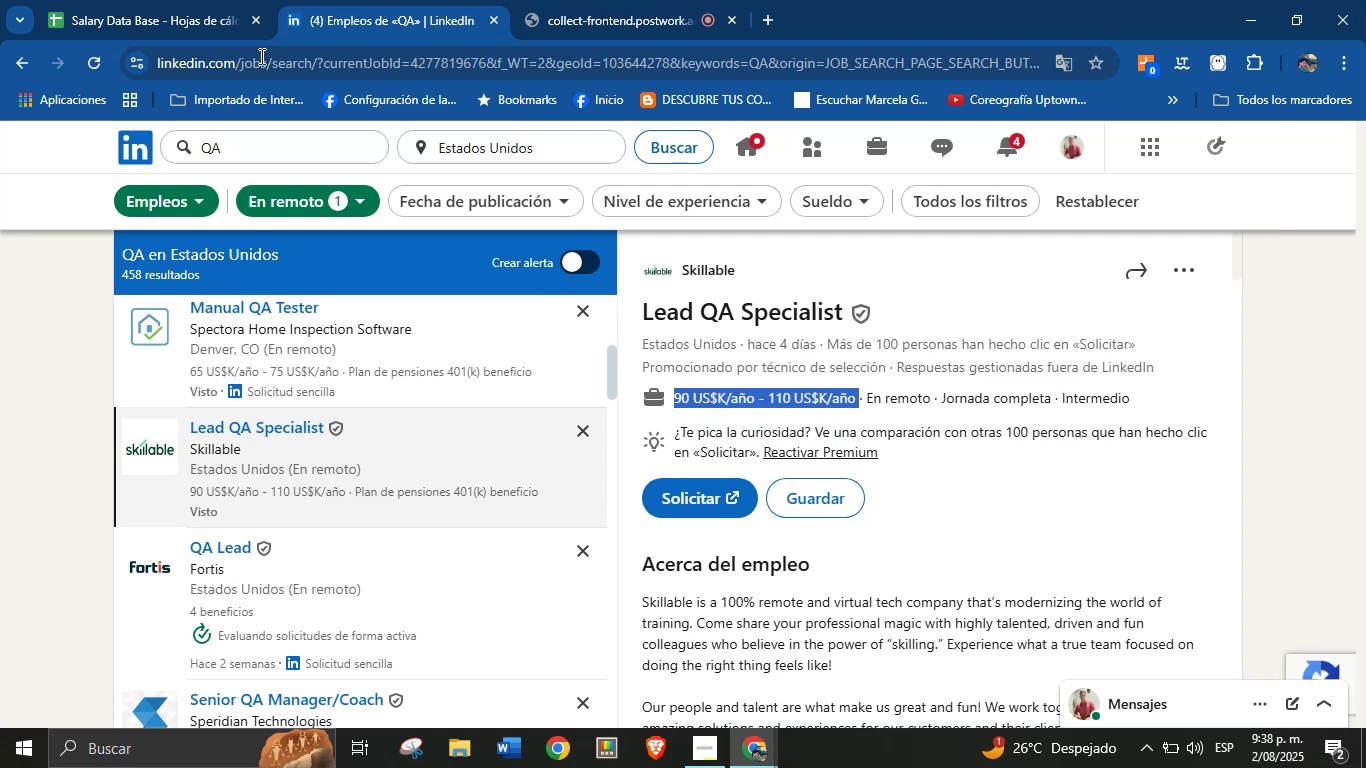 
left_click([145, 0])
 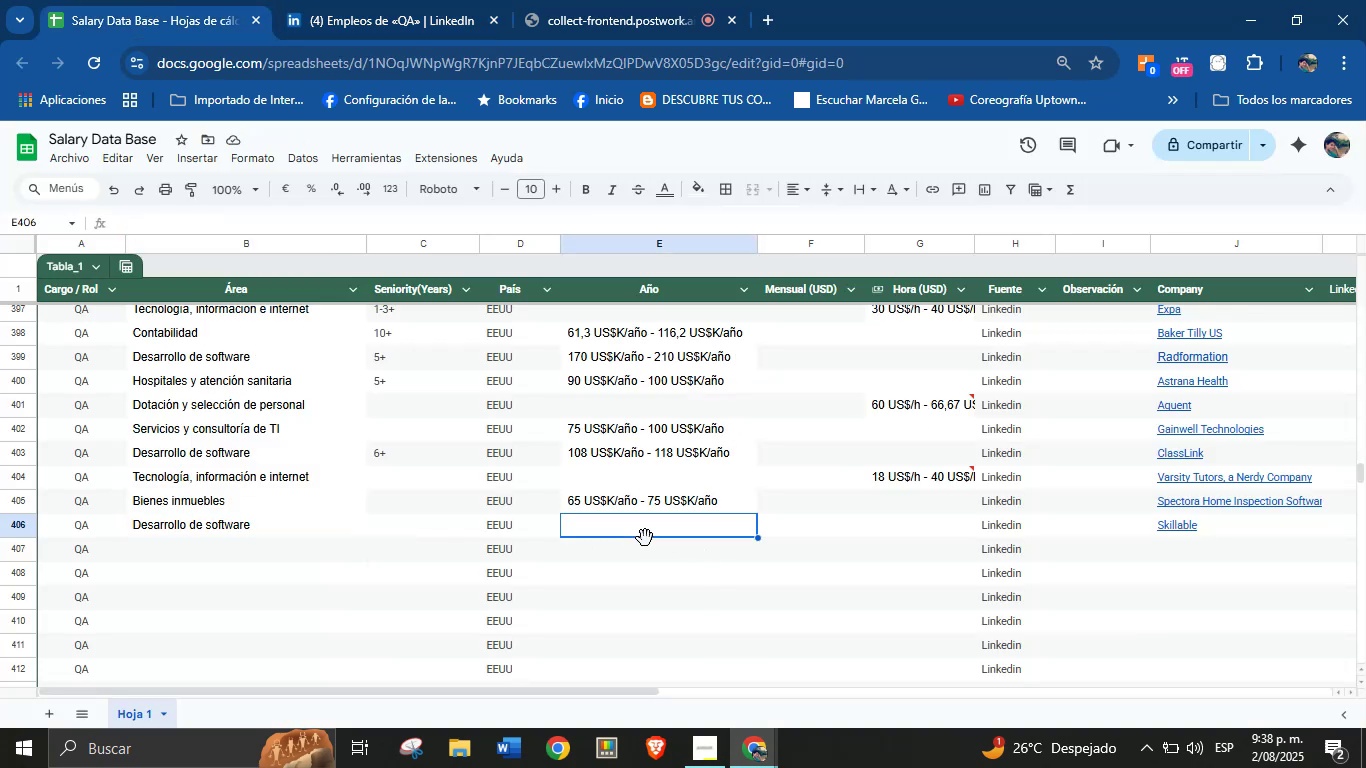 
key(Control+V)
 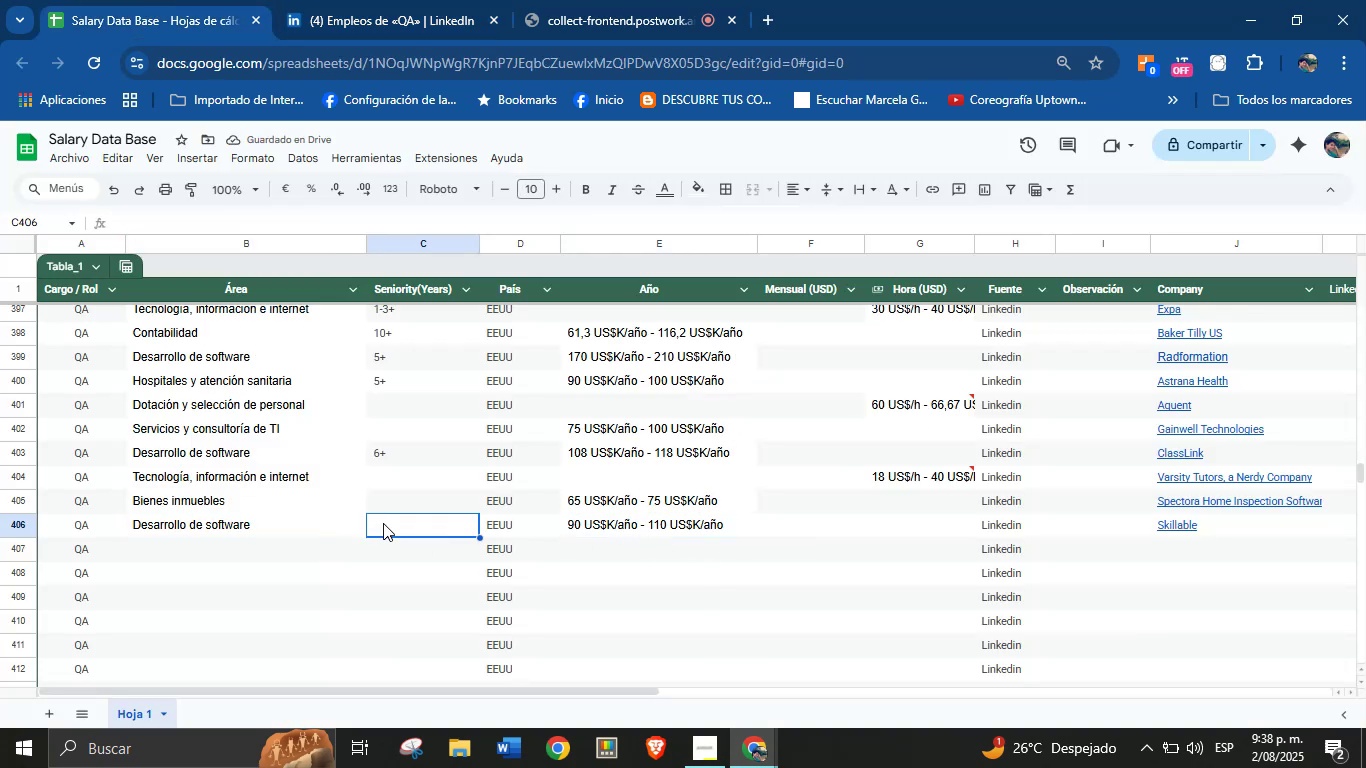 
key(6)
 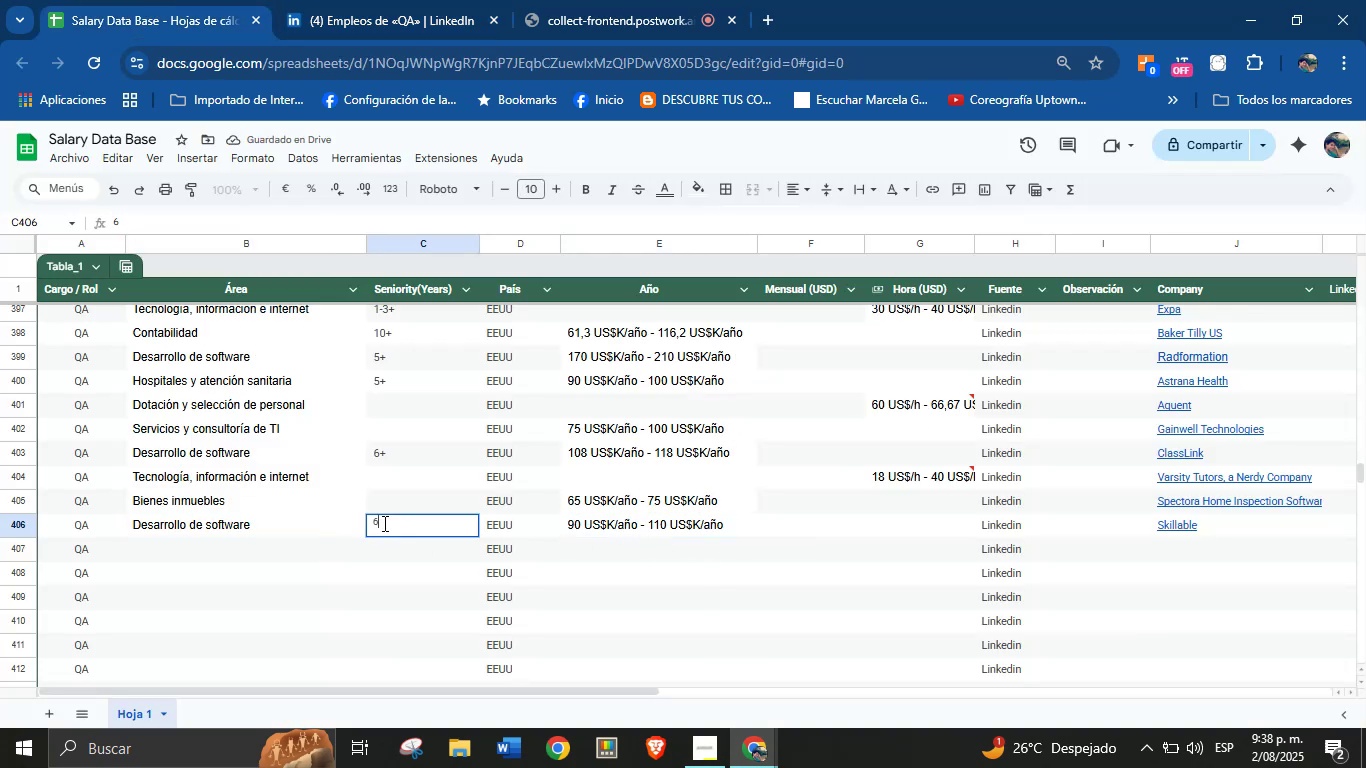 
key(Equal)
 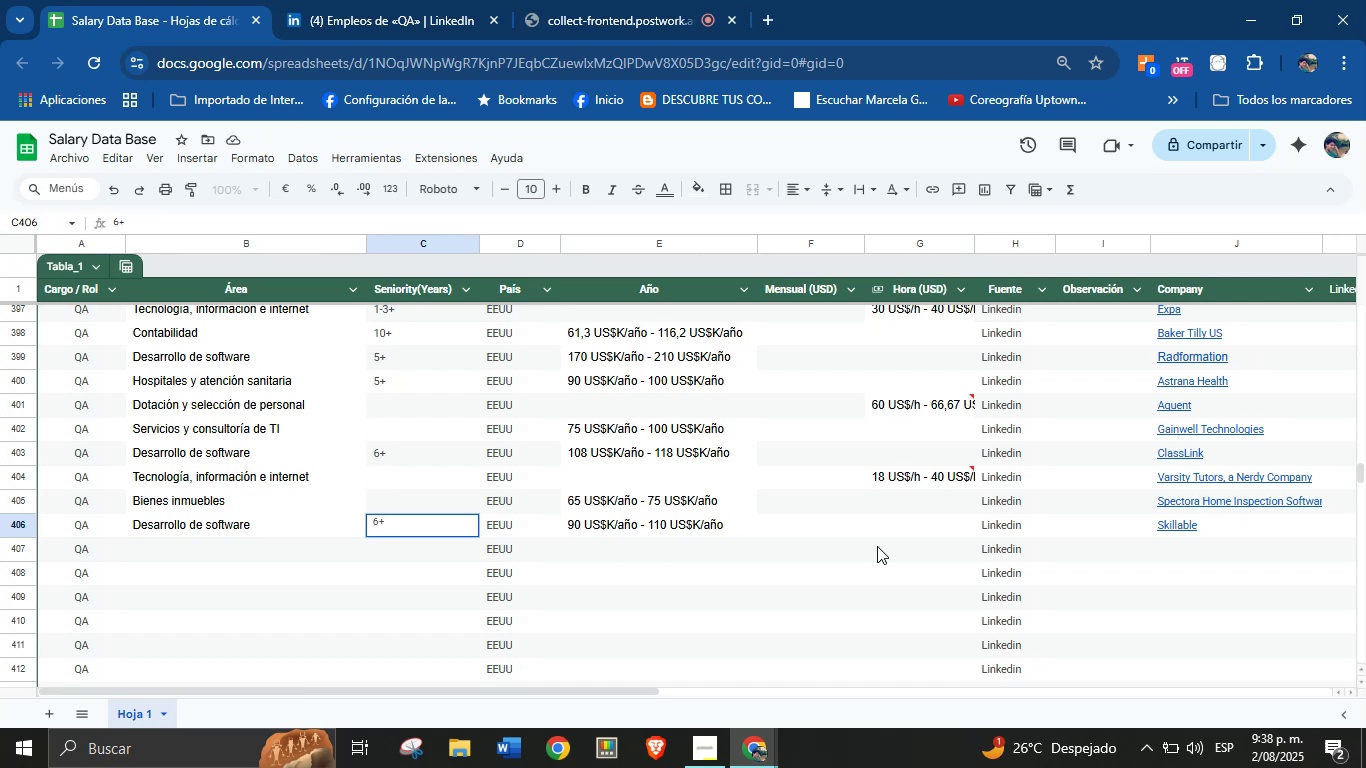 
left_click([790, 596])
 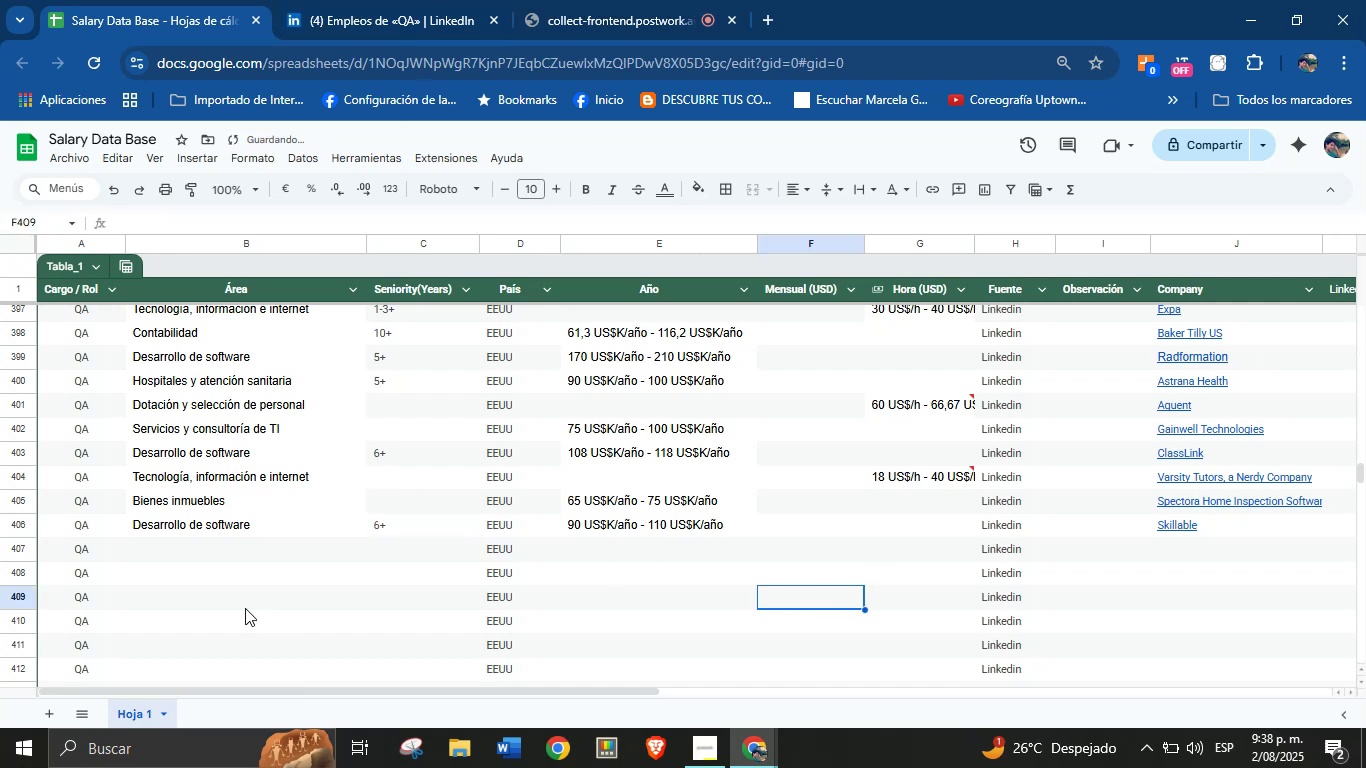 
left_click([193, 548])
 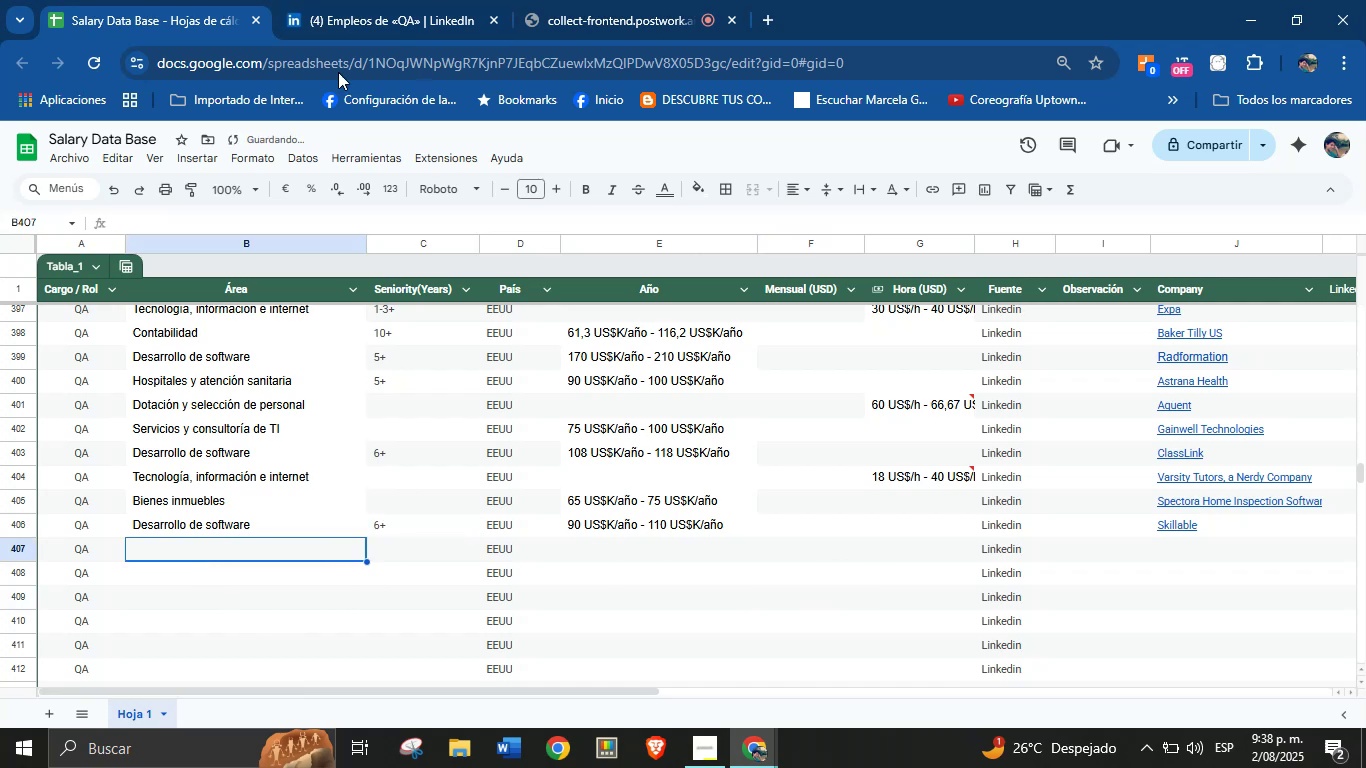 
left_click([360, 0])
 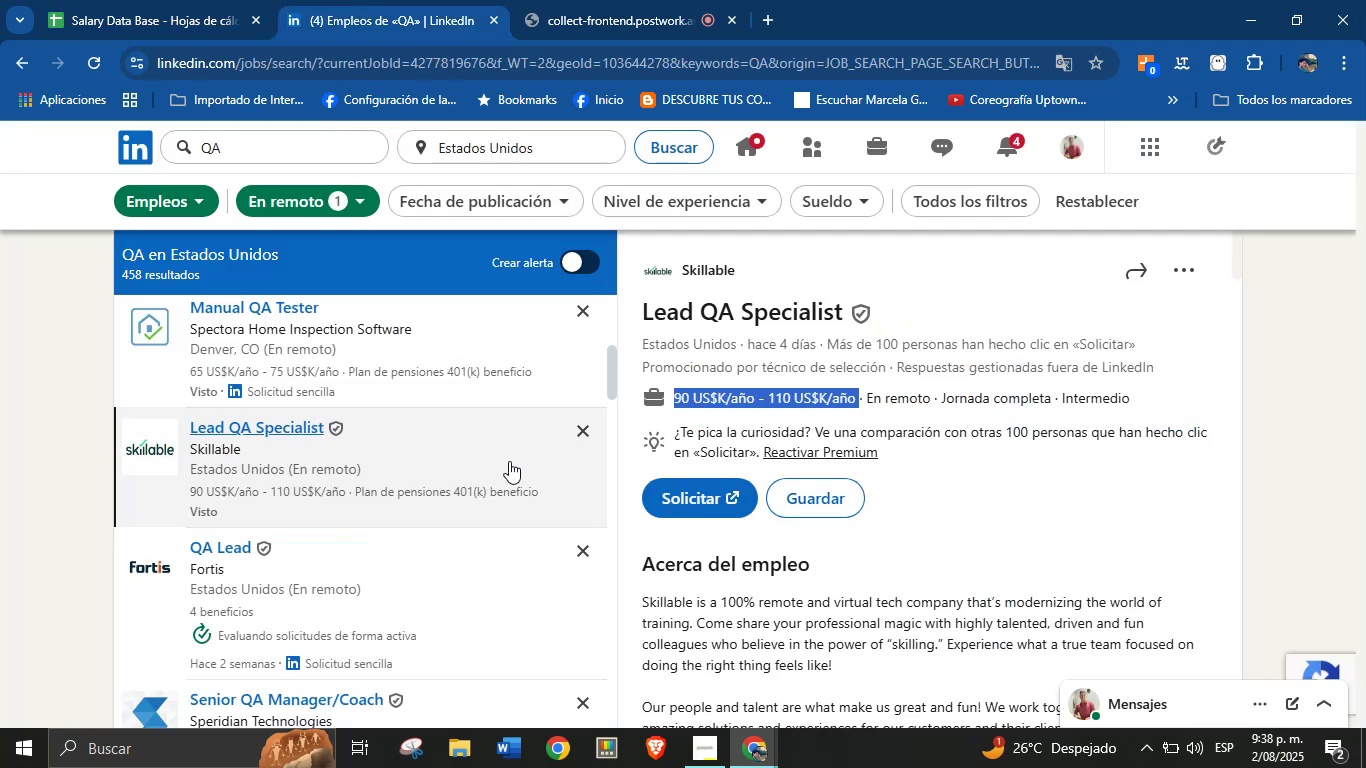 
left_click([0, 403])
 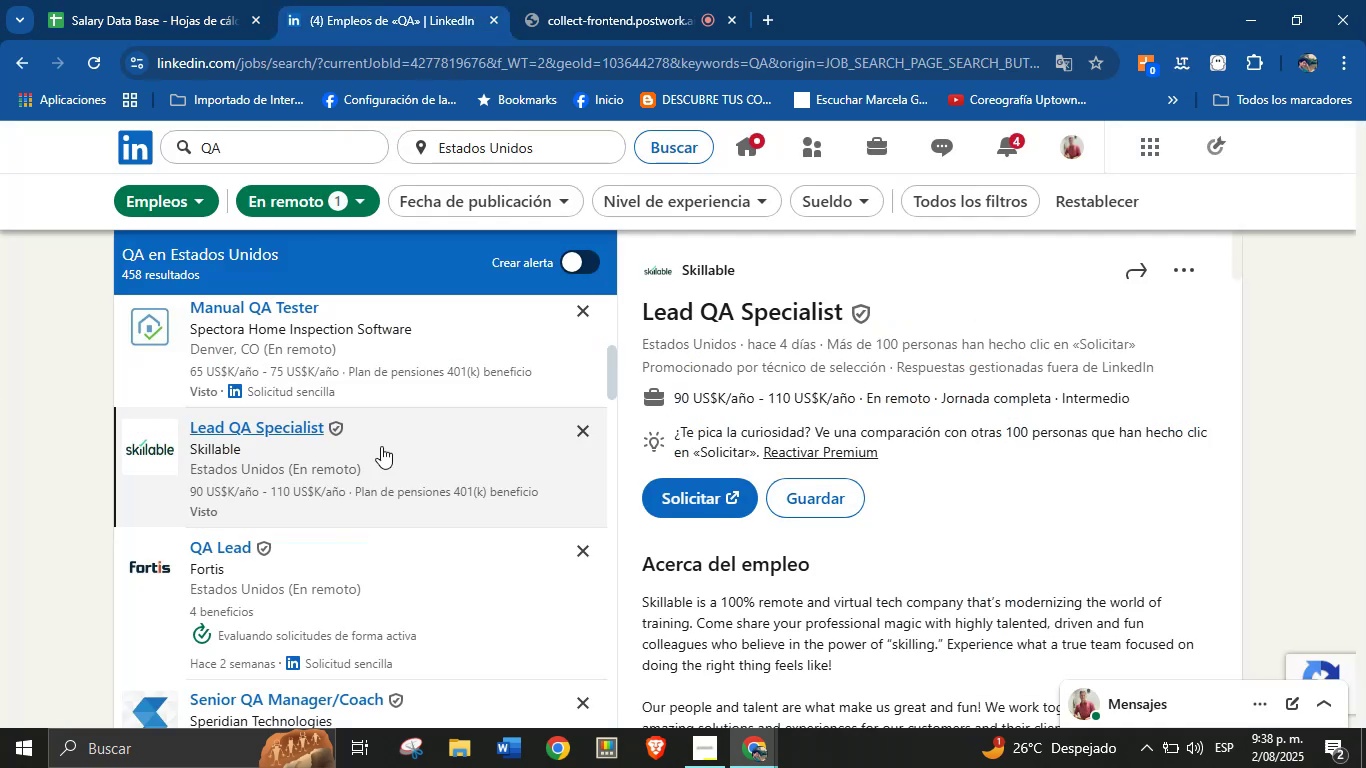 
scroll: coordinate [252, 474], scroll_direction: down, amount: 7.0
 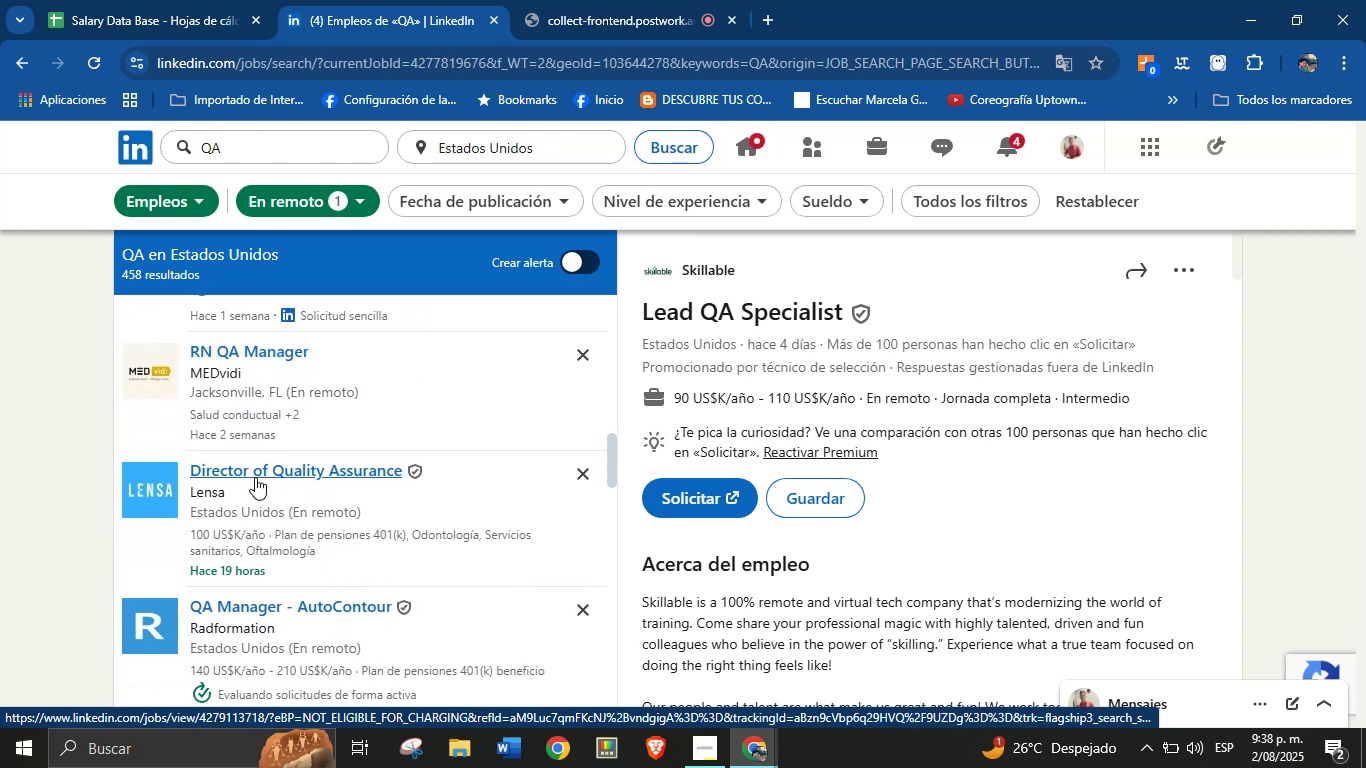 
scroll: coordinate [255, 477], scroll_direction: down, amount: 2.0
 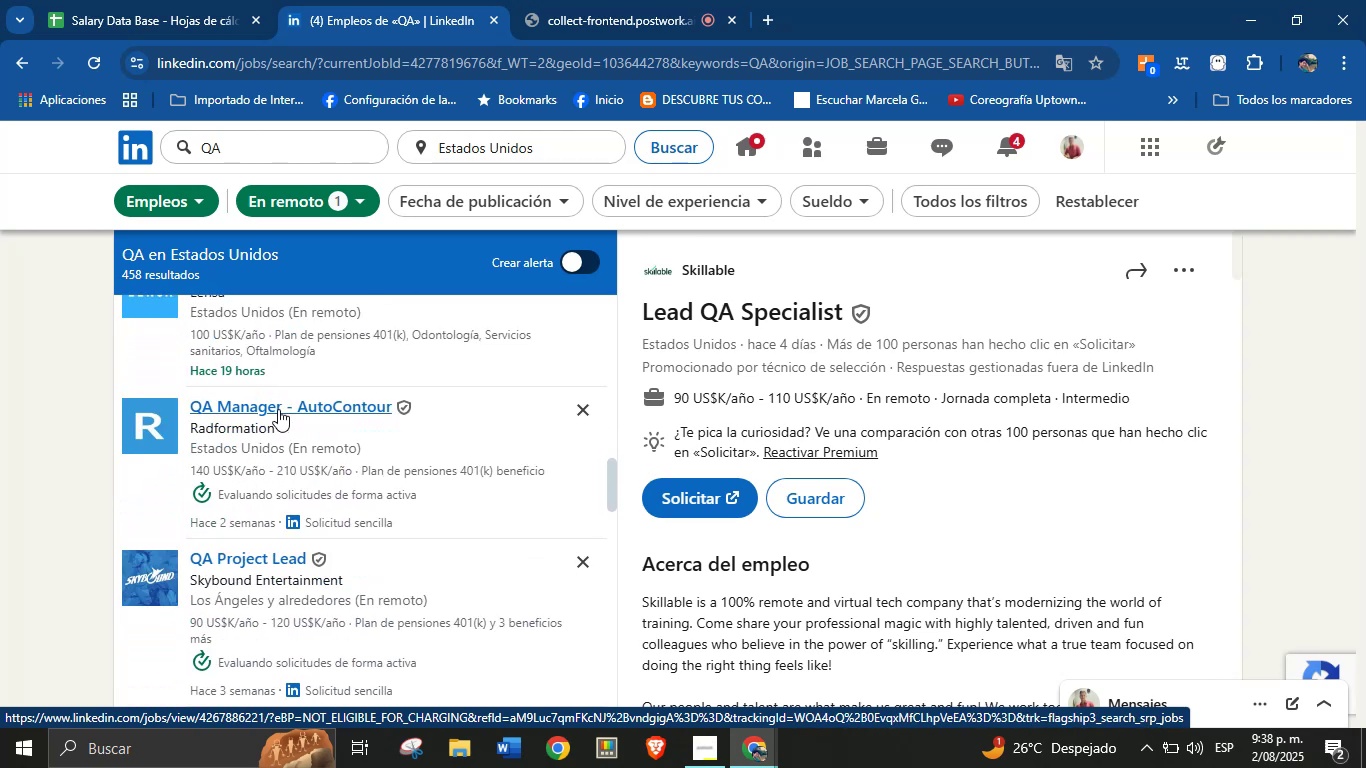 
left_click([278, 409])
 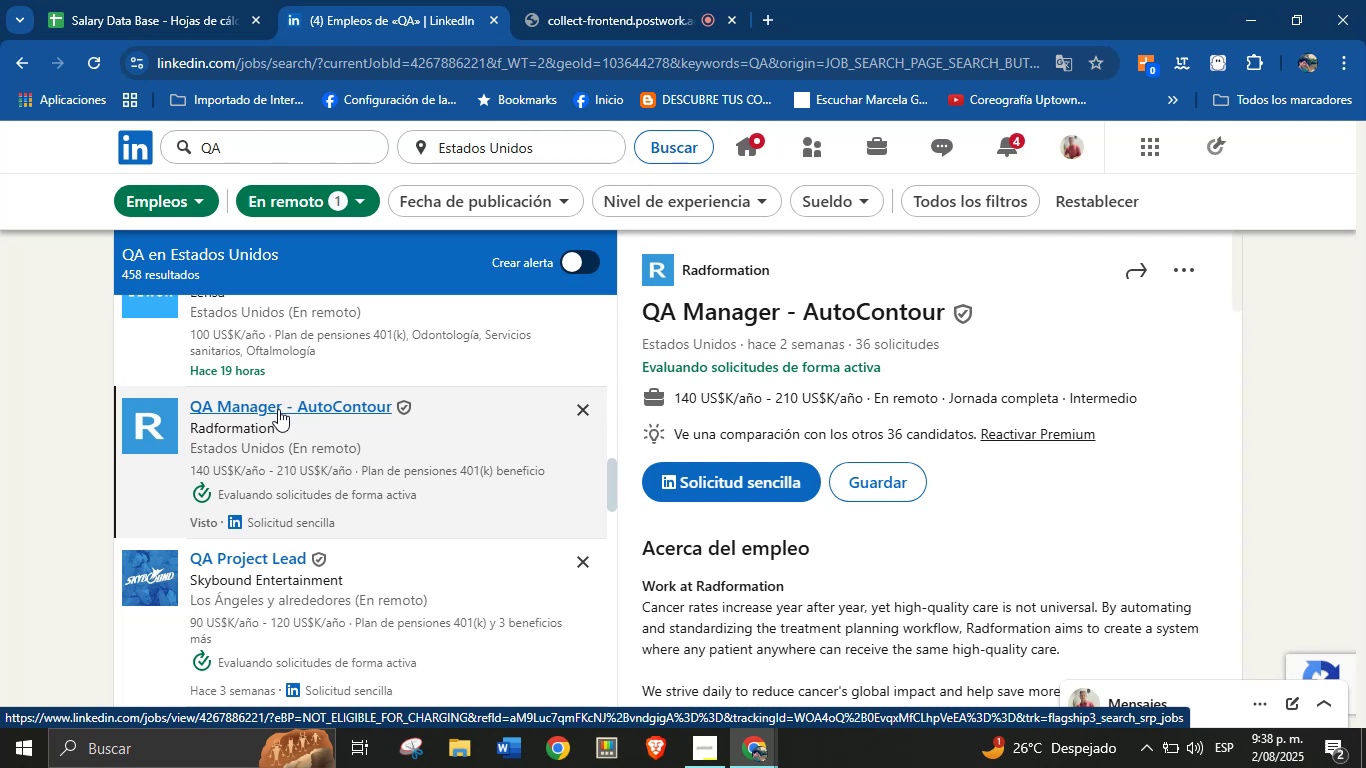 
wait(14.7)
 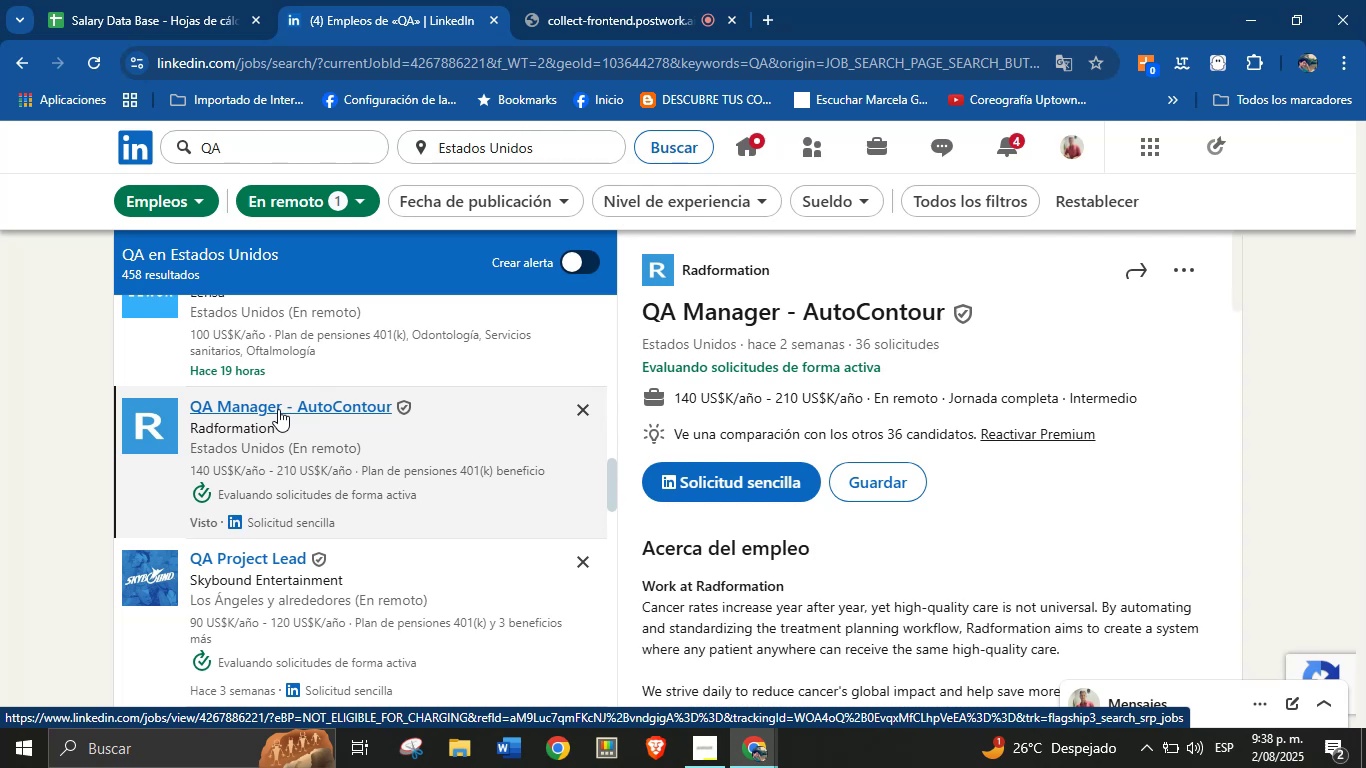 
scroll: coordinate [409, 537], scroll_direction: down, amount: 1.0
 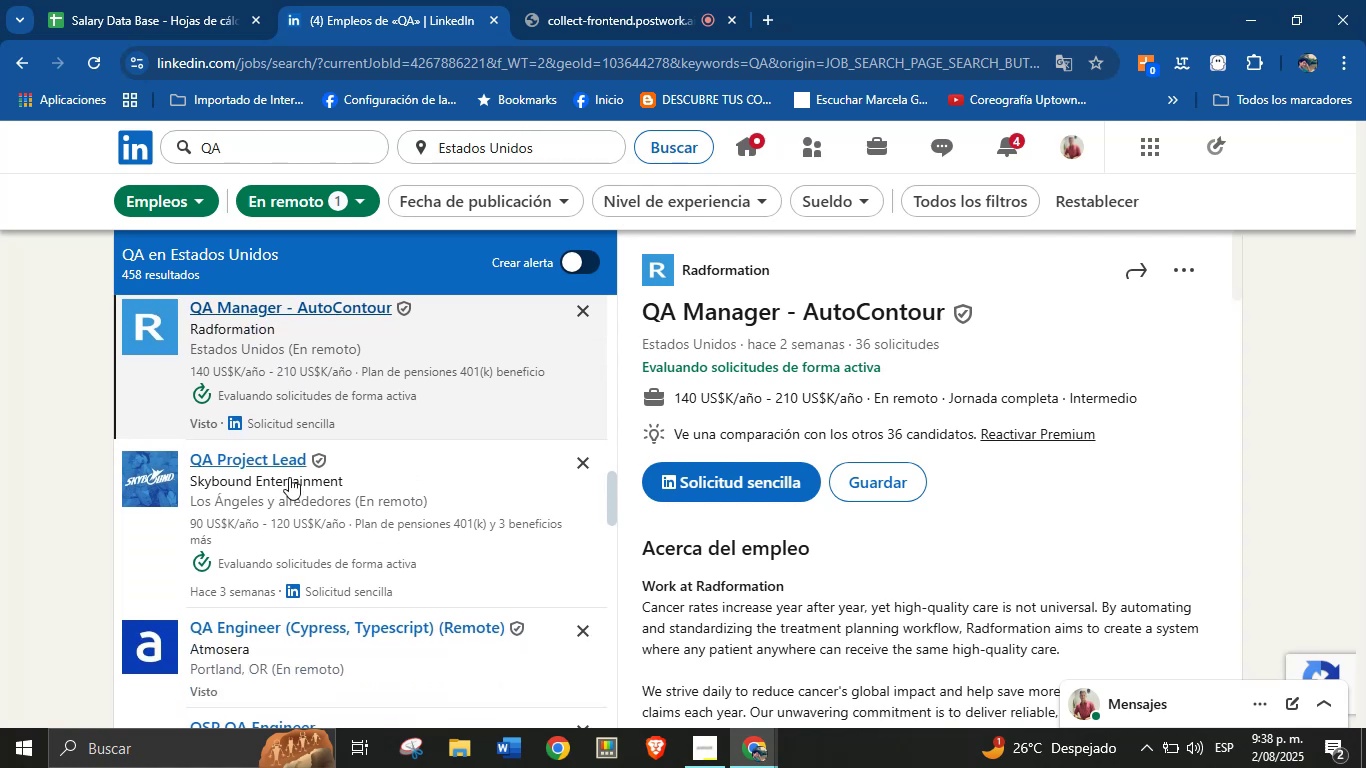 
left_click([265, 463])
 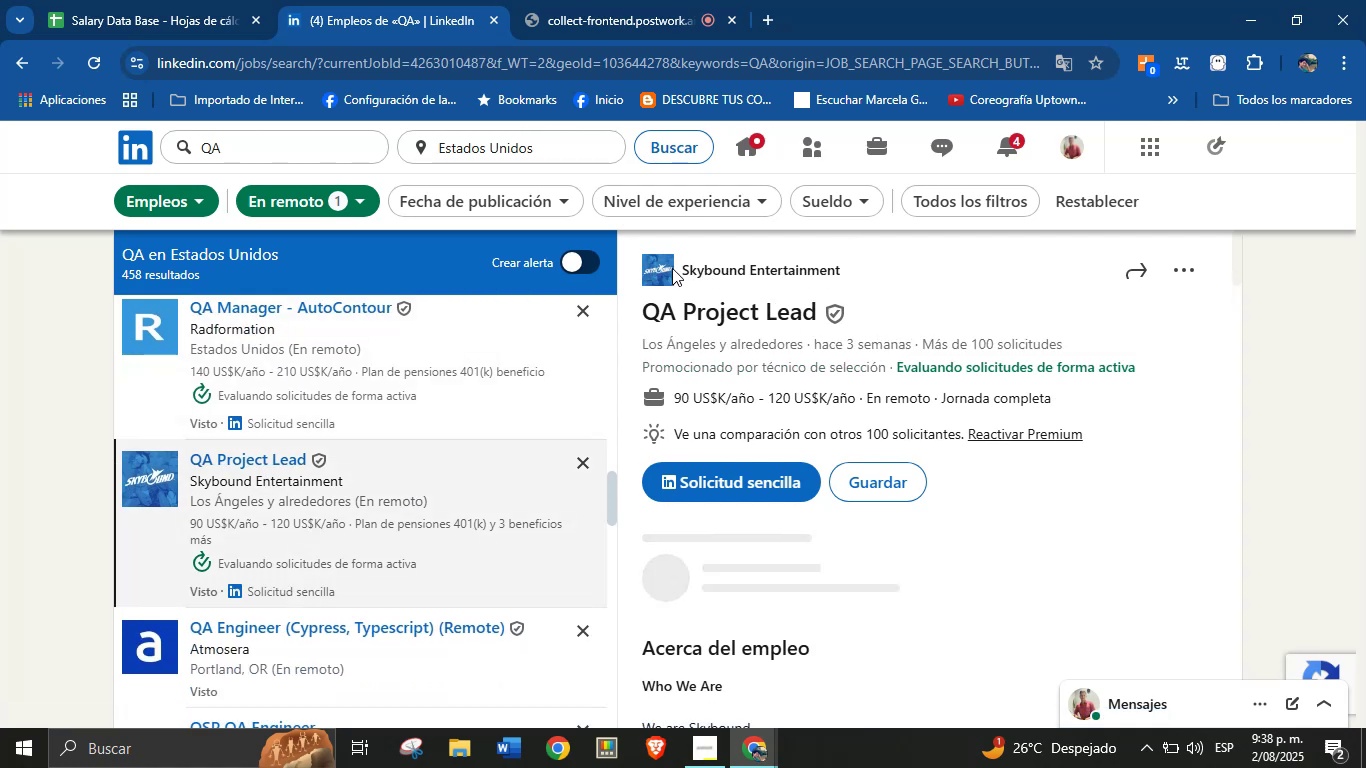 
wait(5.61)
 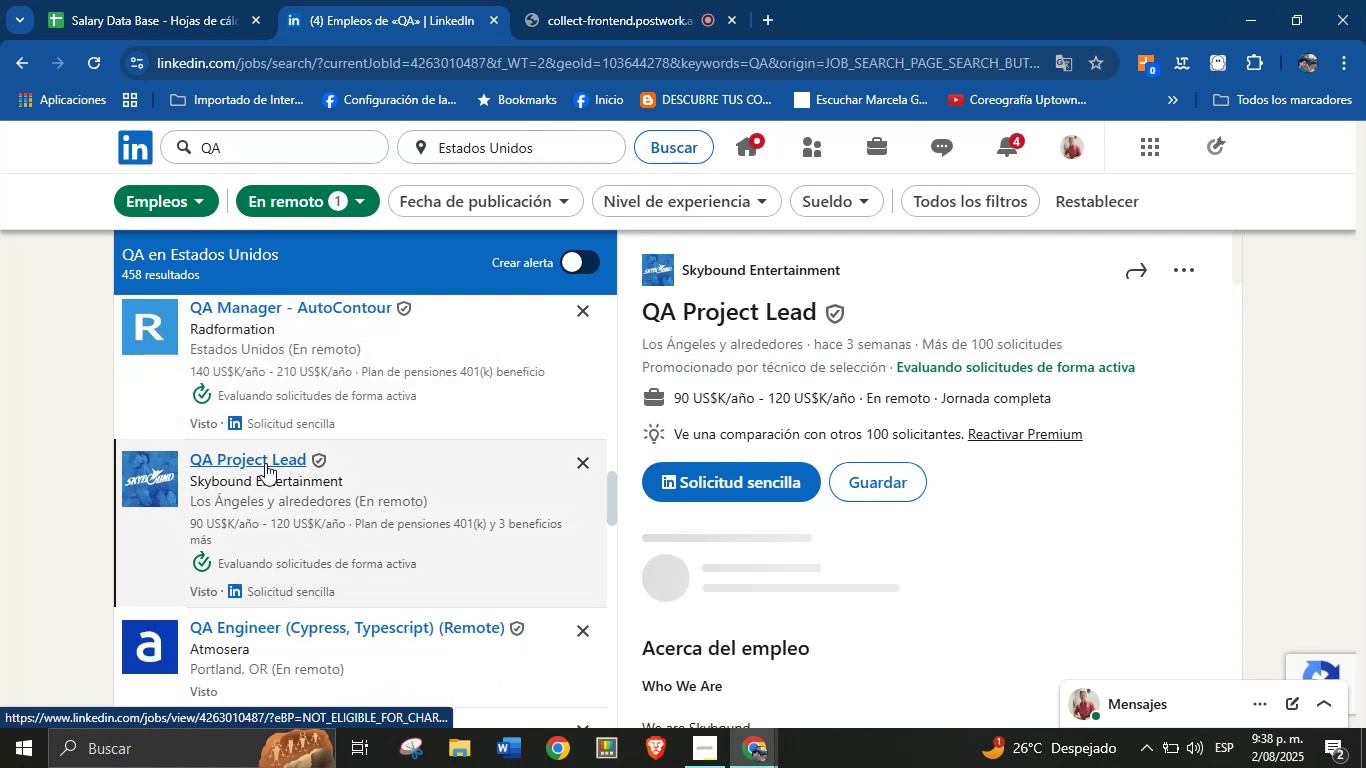 
left_click([840, 277])
 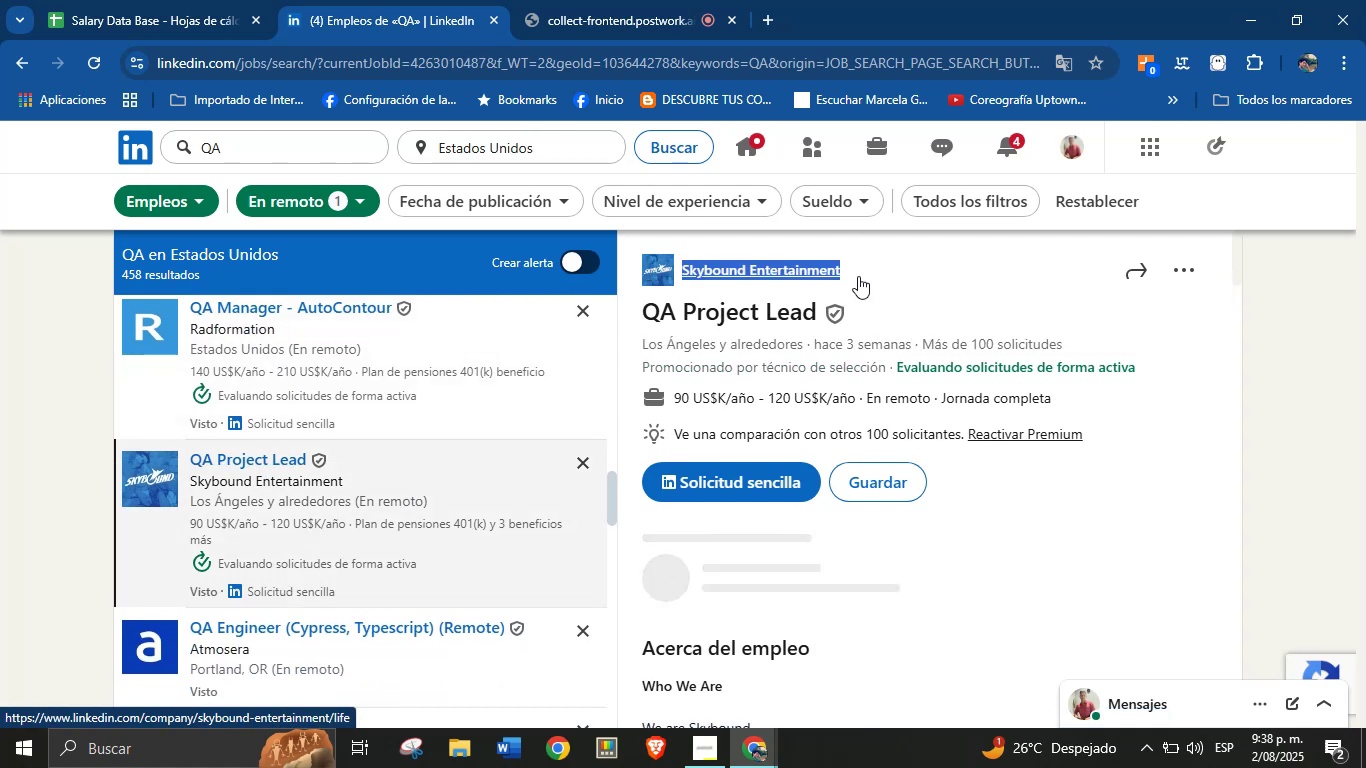 
left_click([892, 279])
 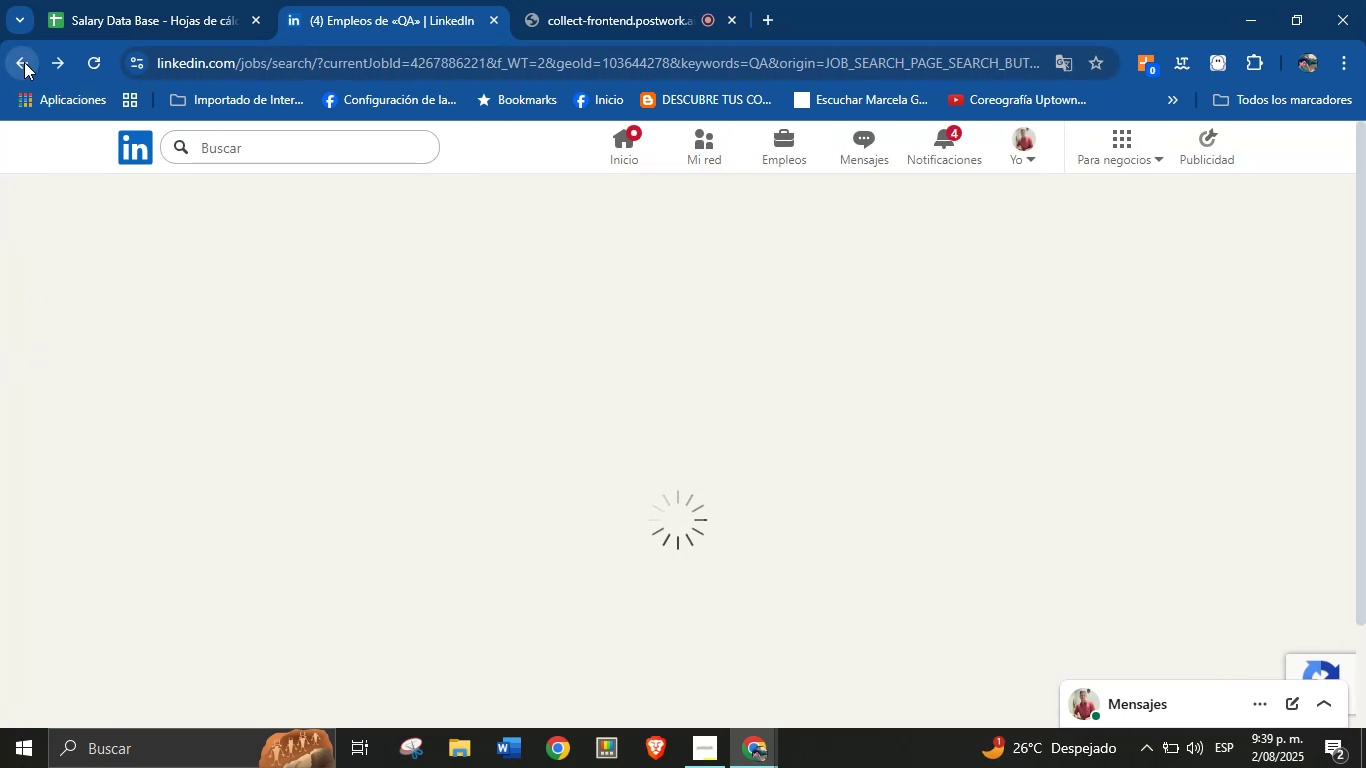 
wait(12.82)
 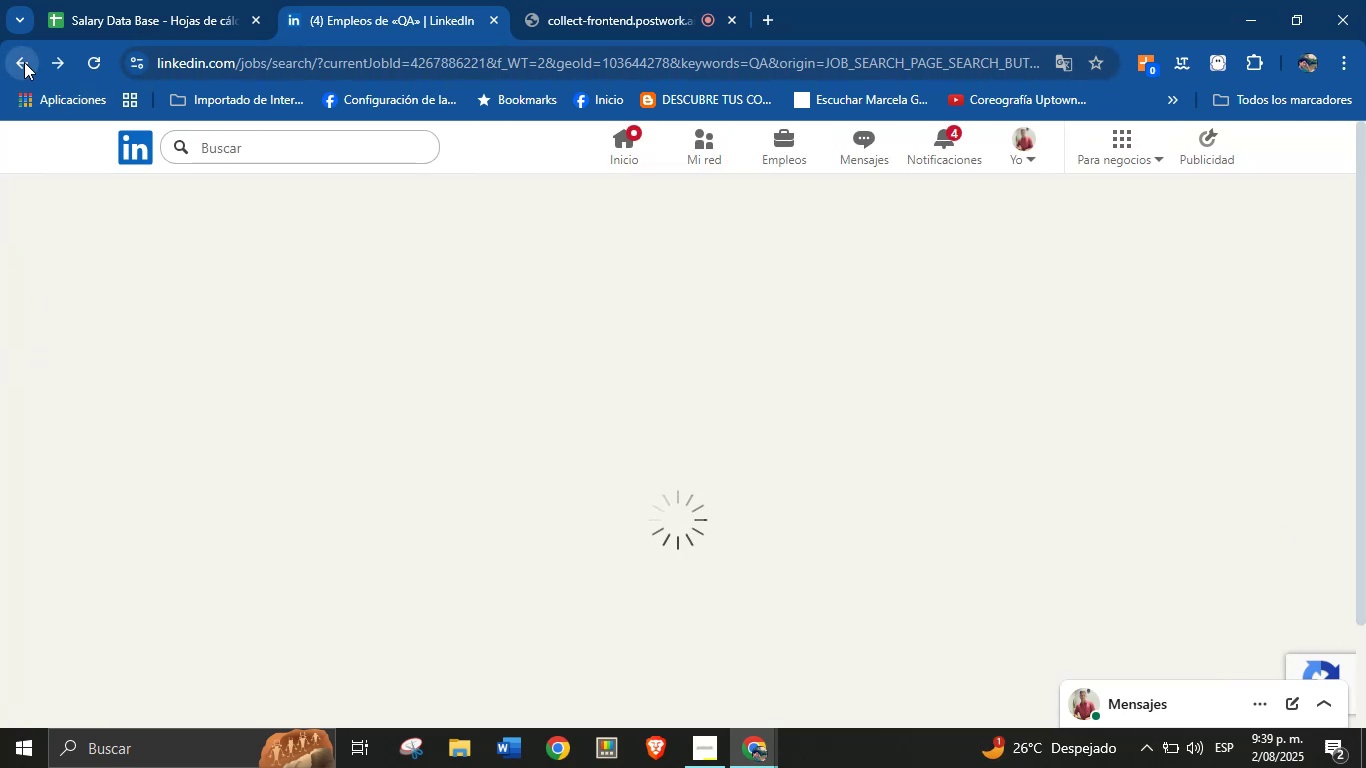 
left_click([278, 617])
 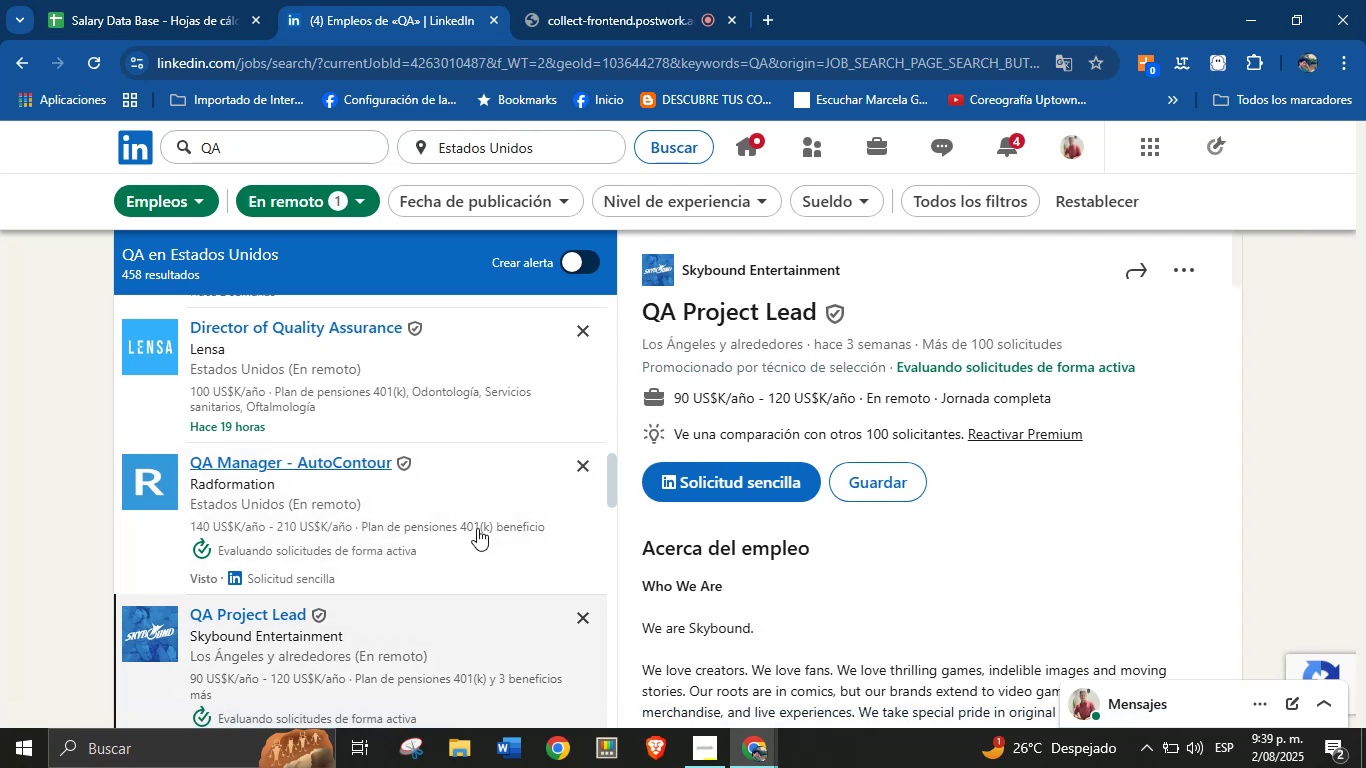 
wait(6.52)
 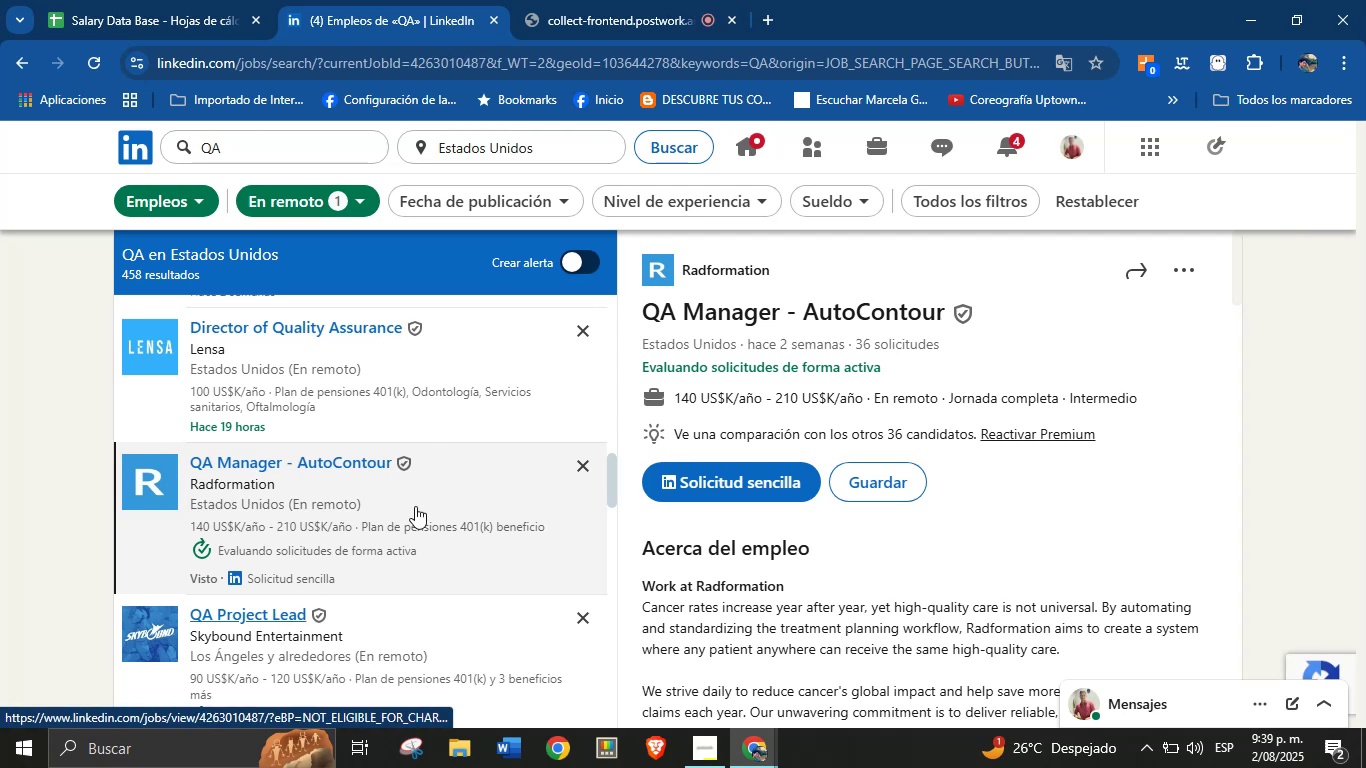 
scroll: coordinate [816, 275], scroll_direction: down, amount: 1.0
 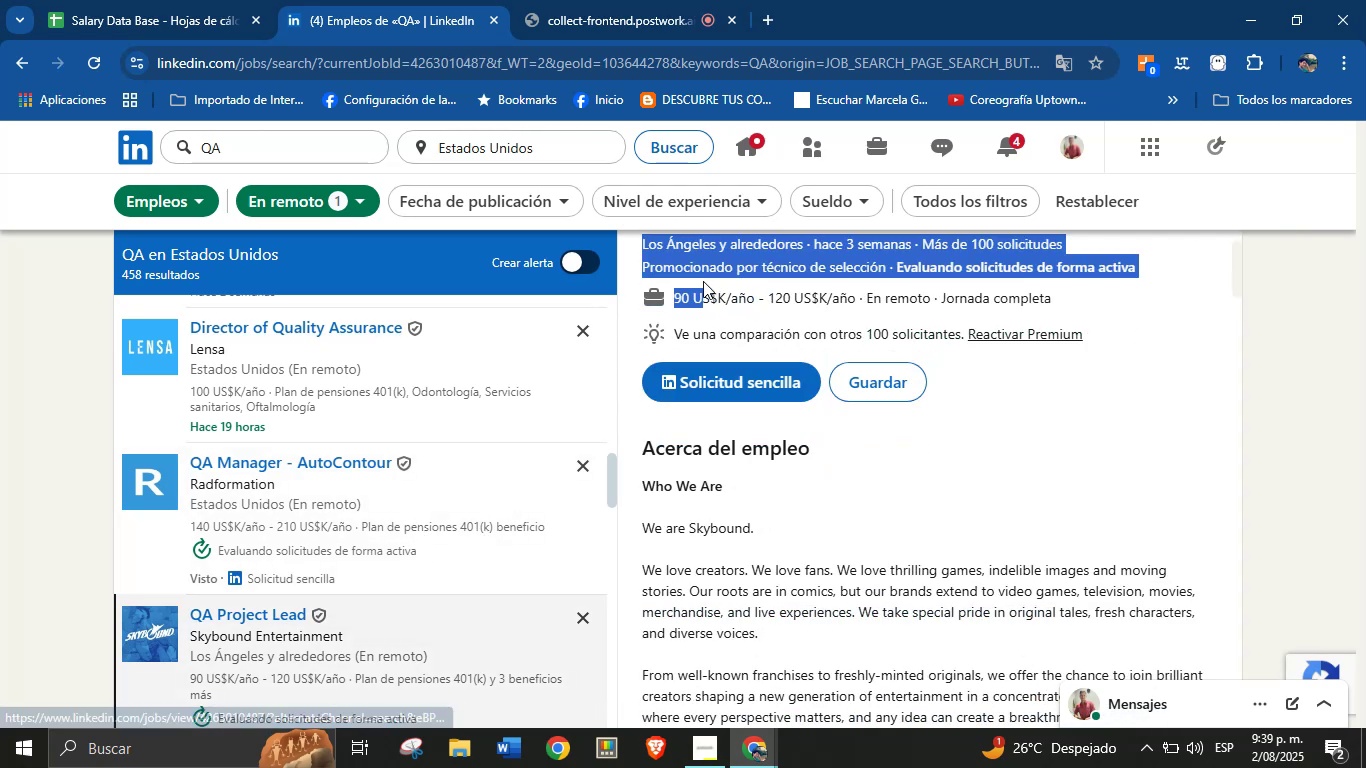 
scroll: coordinate [880, 444], scroll_direction: up, amount: 4.0
 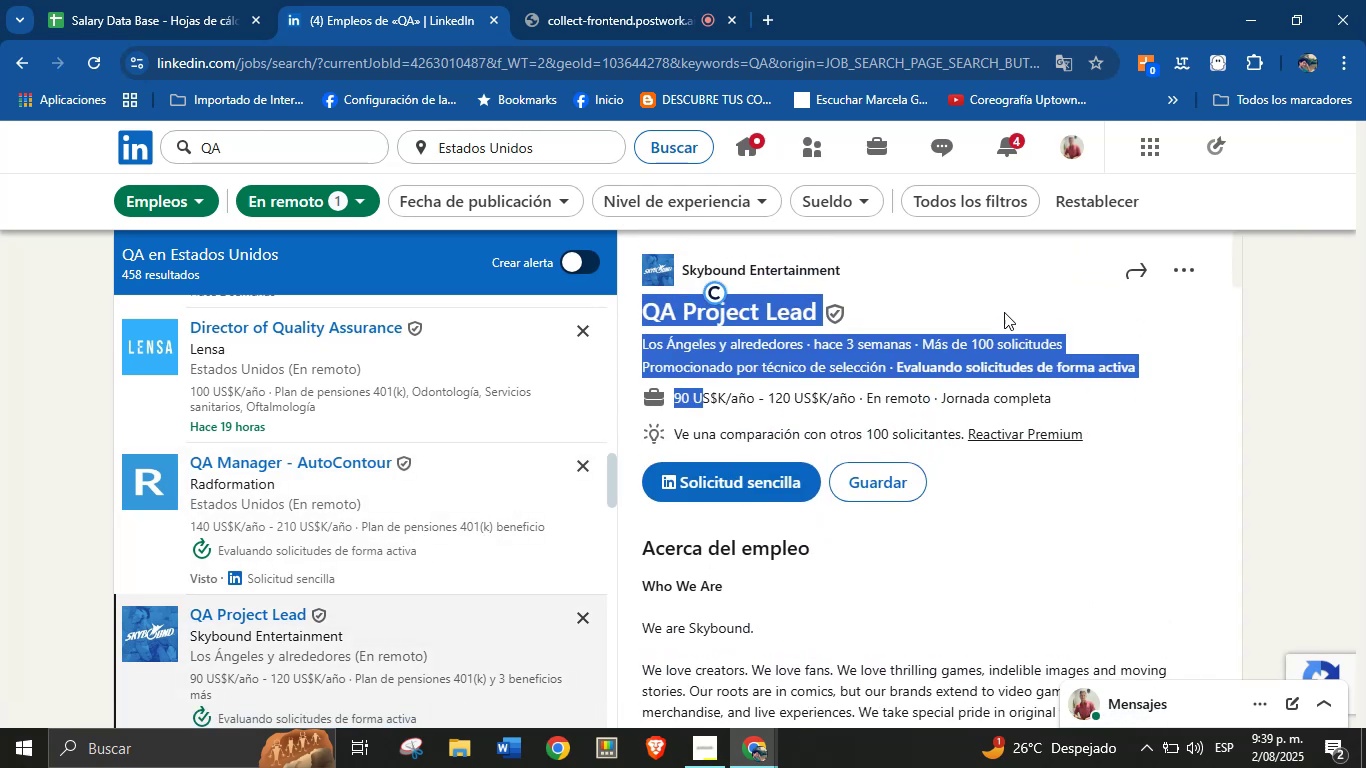 
left_click([1019, 268])
 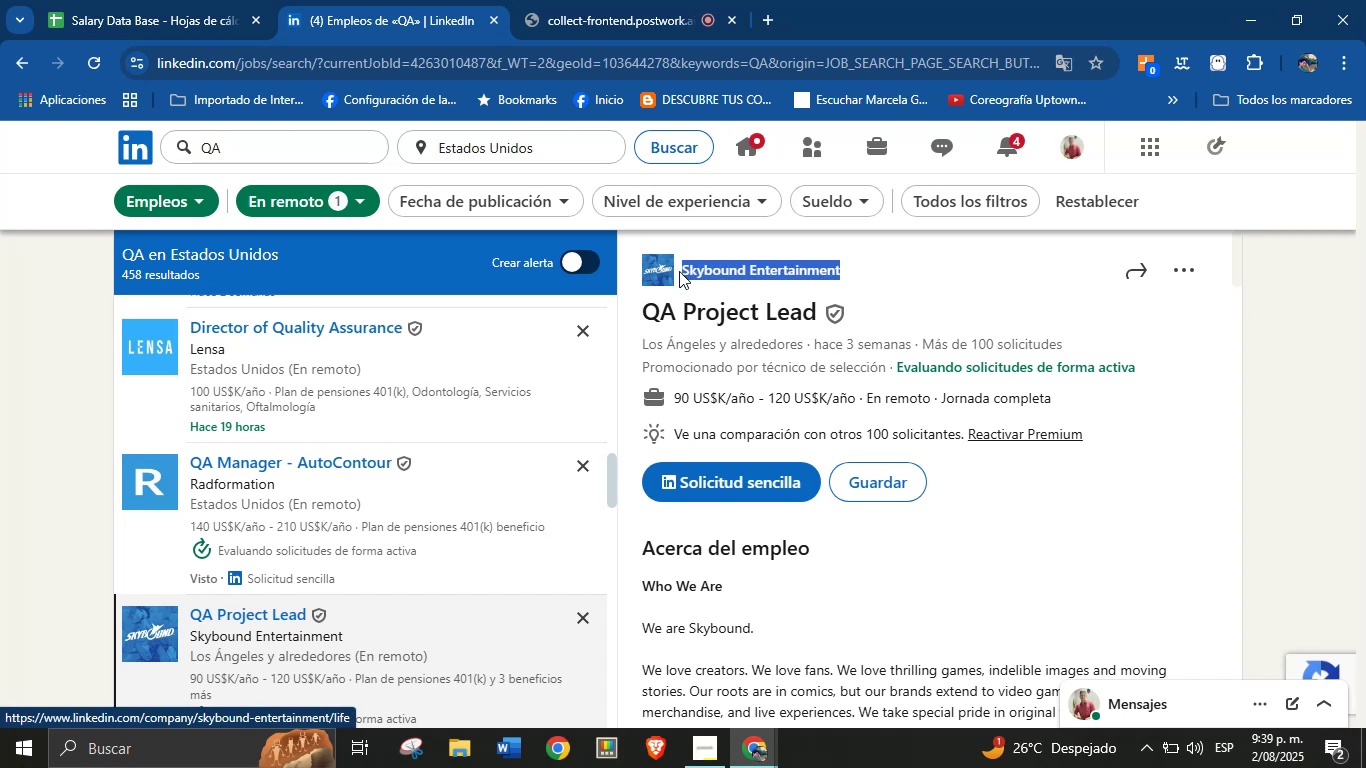 
wait(6.02)
 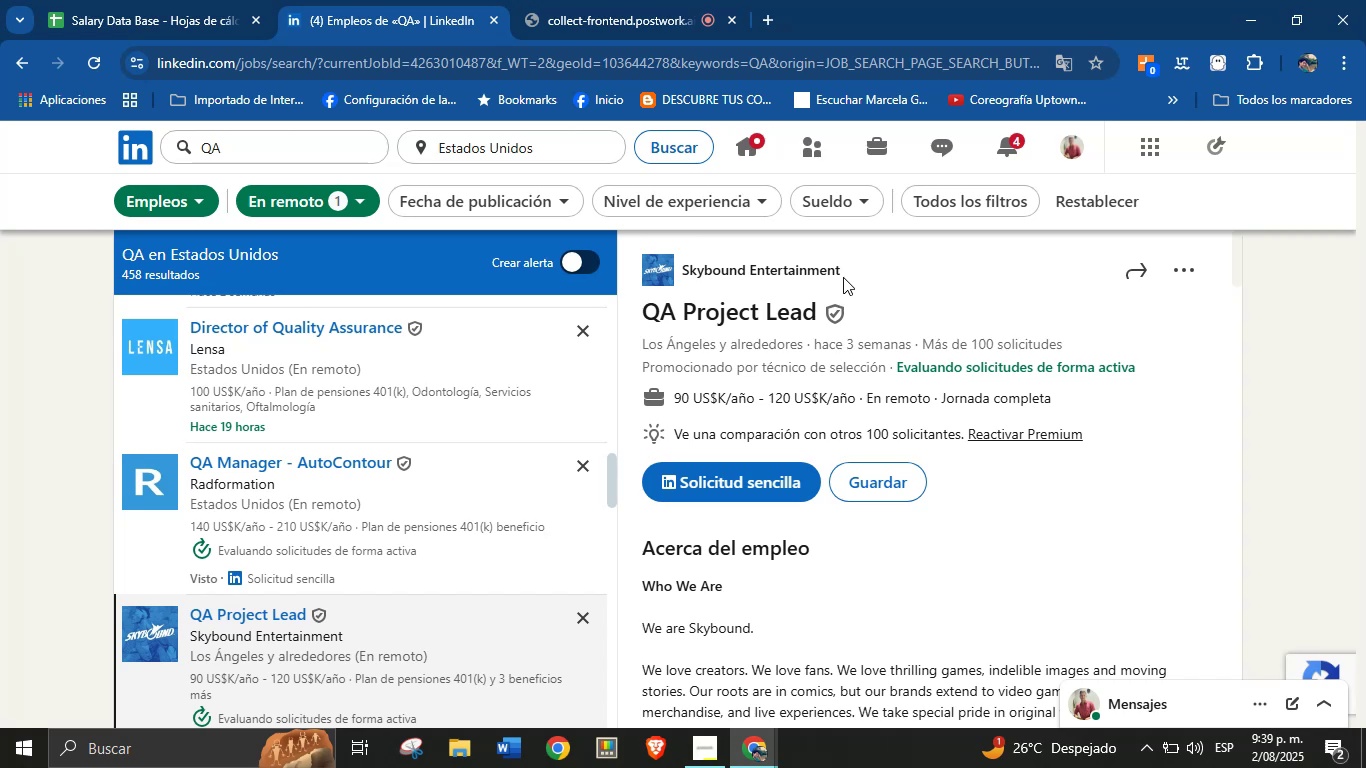 
key(Control+C)
 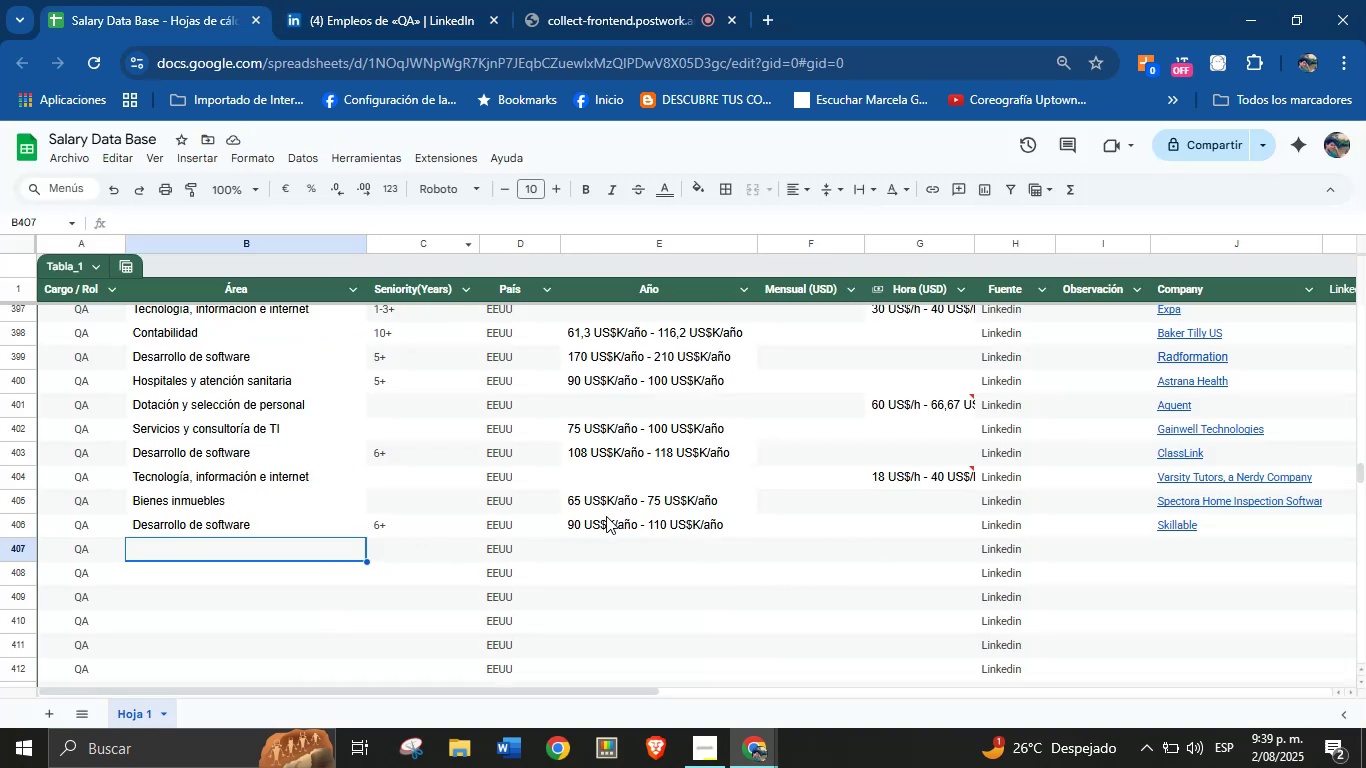 
left_click([1176, 544])
 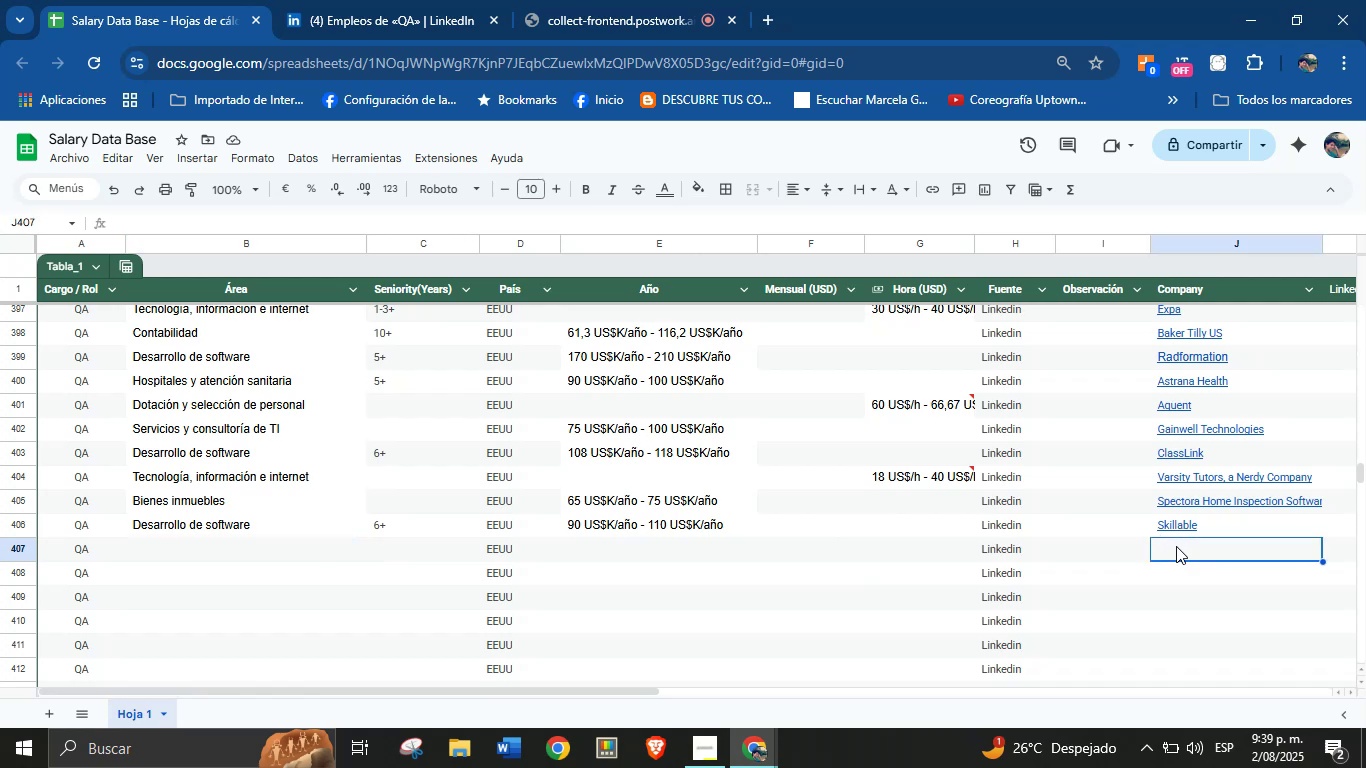 
key(Control+V)
 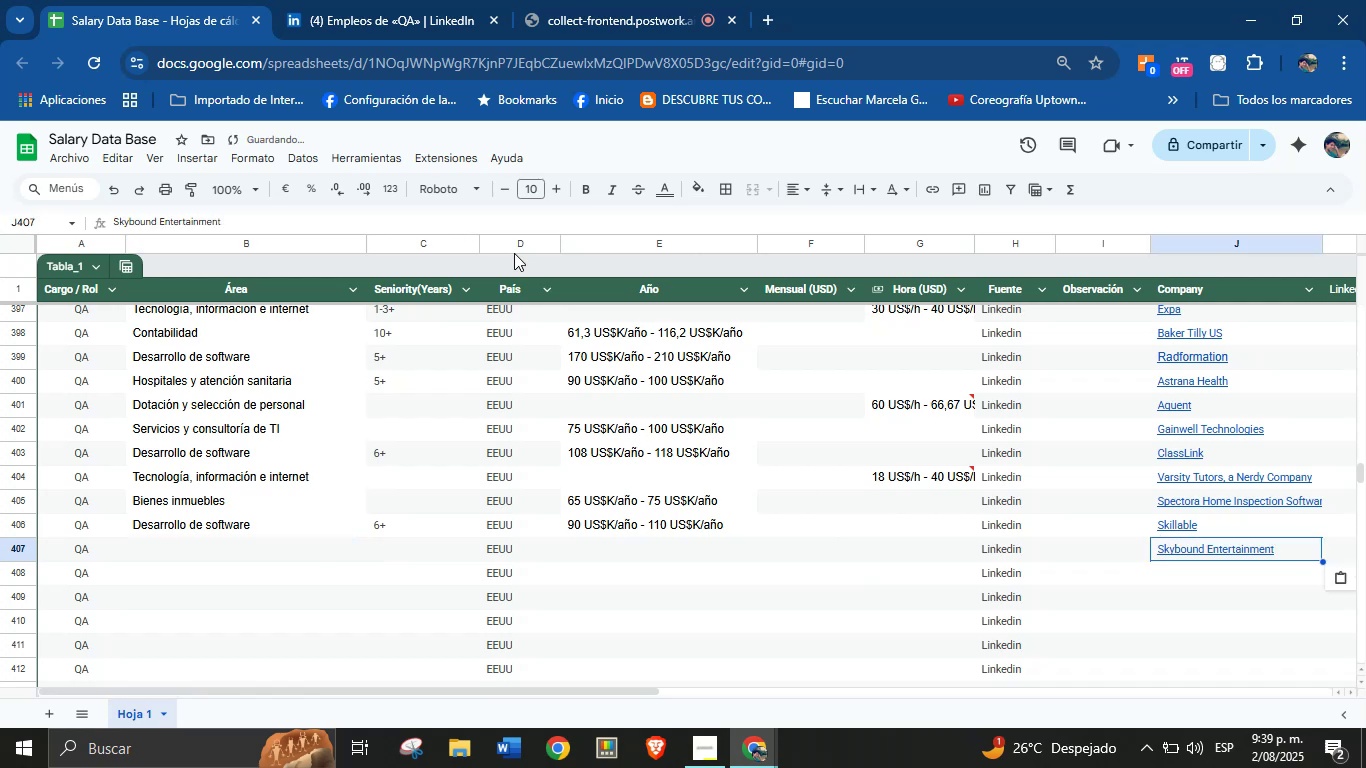 
left_click([415, 0])
 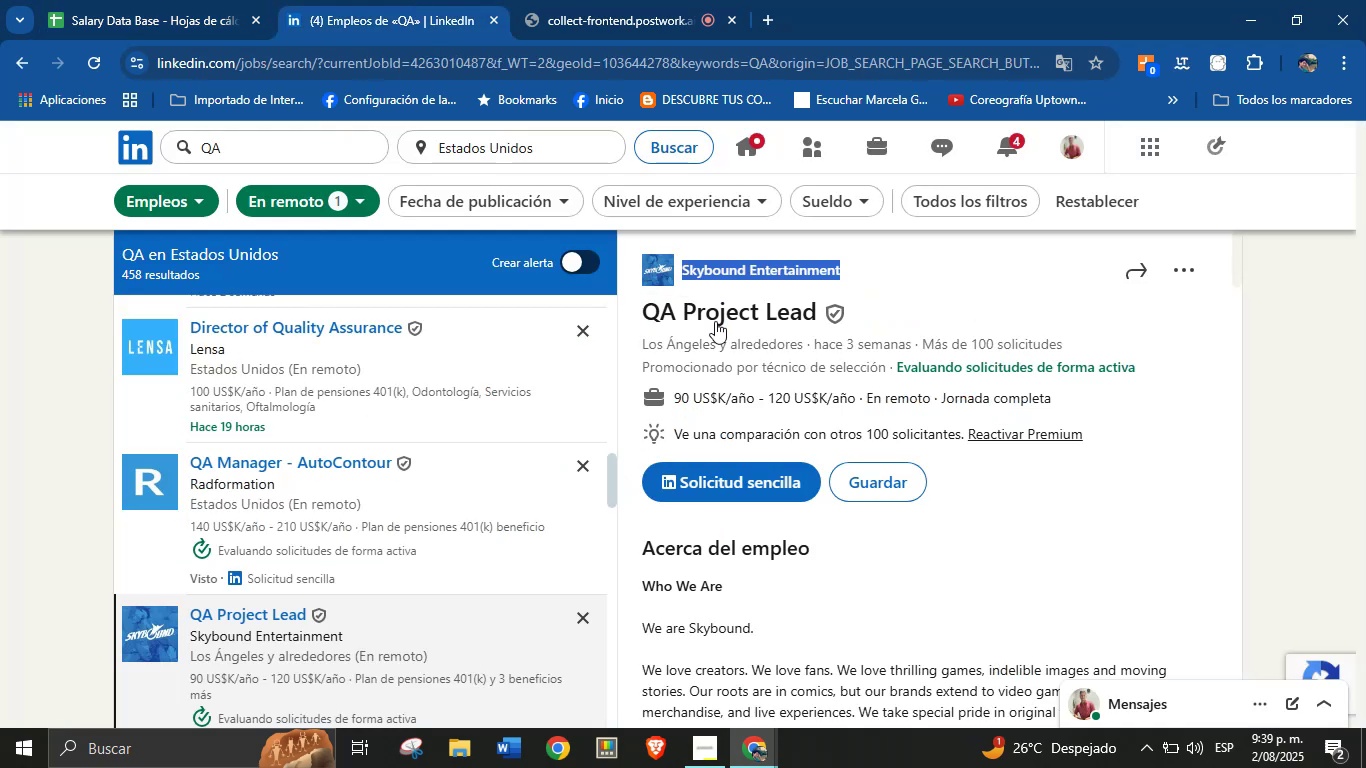 
scroll: coordinate [857, 487], scroll_direction: down, amount: 5.0
 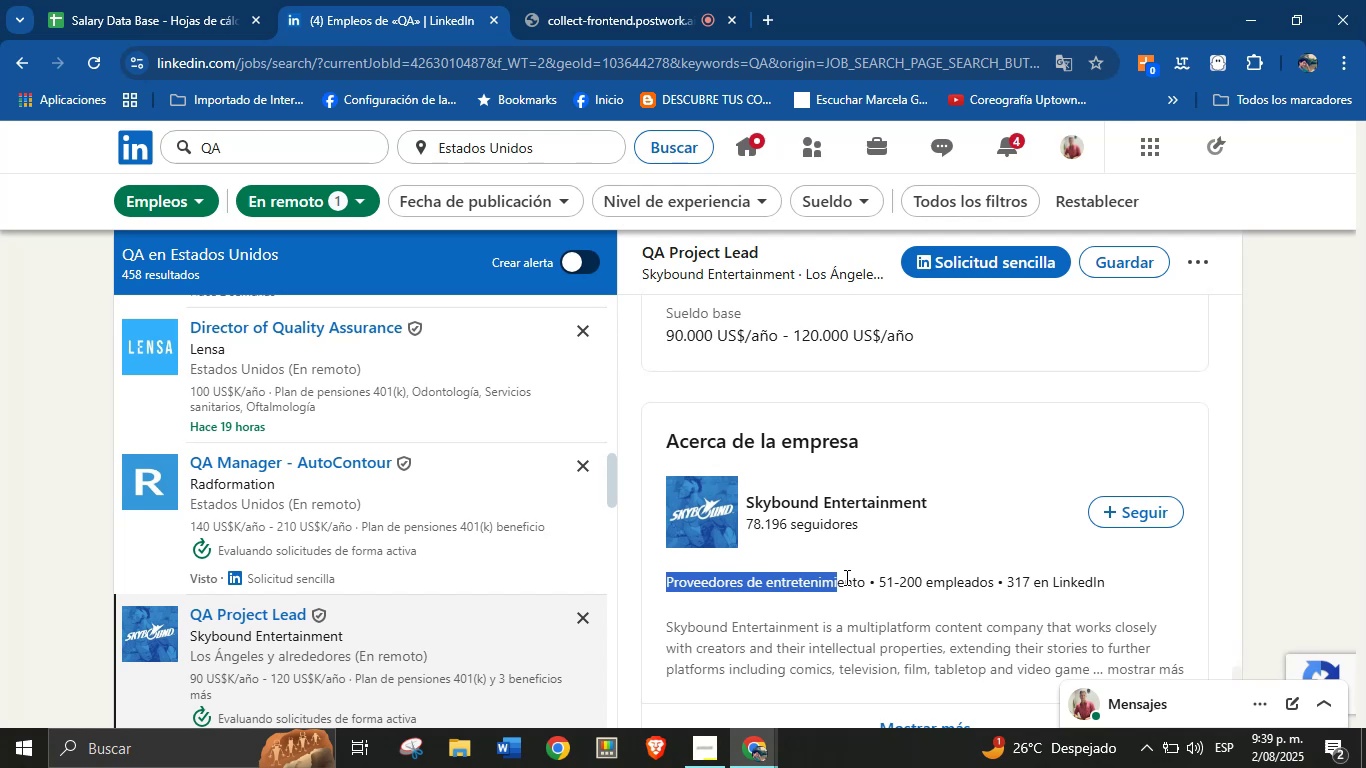 
key(Control+C)
 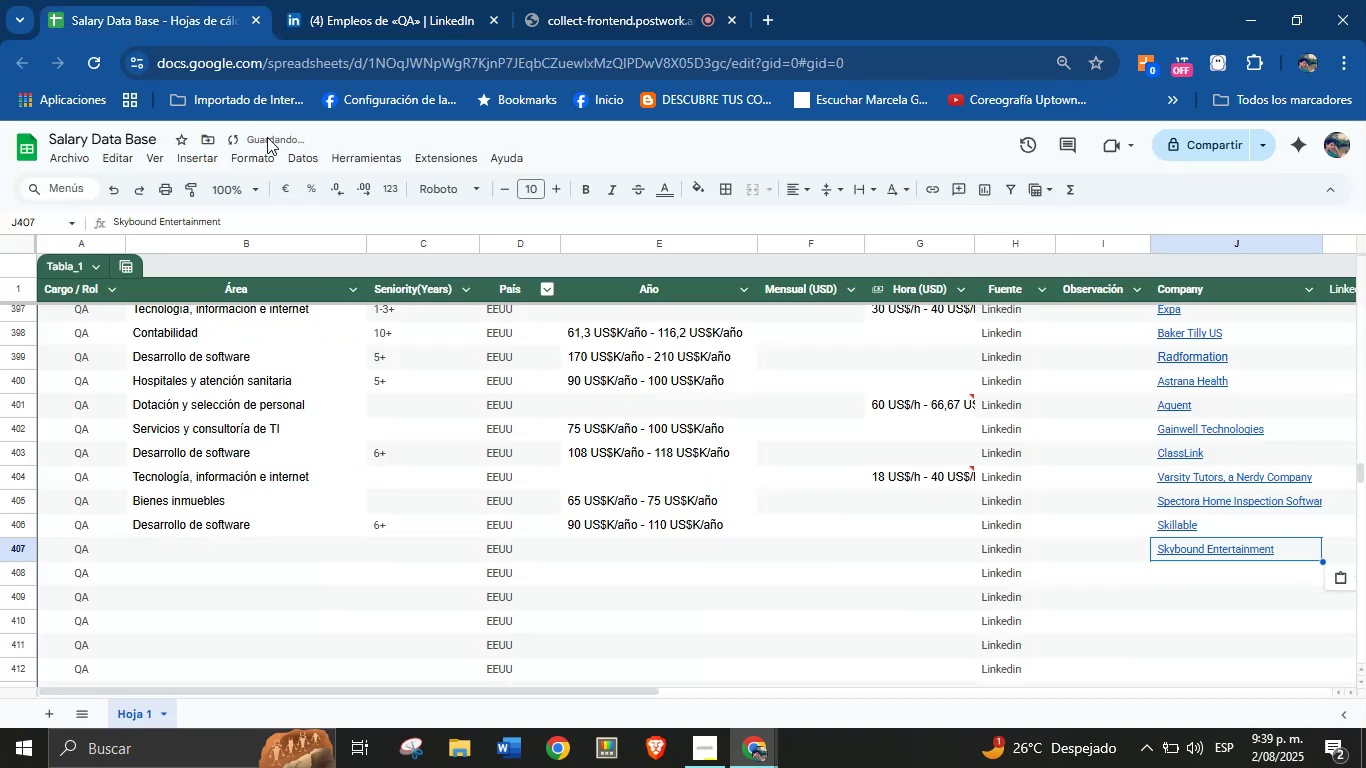 
left_click([189, 548])
 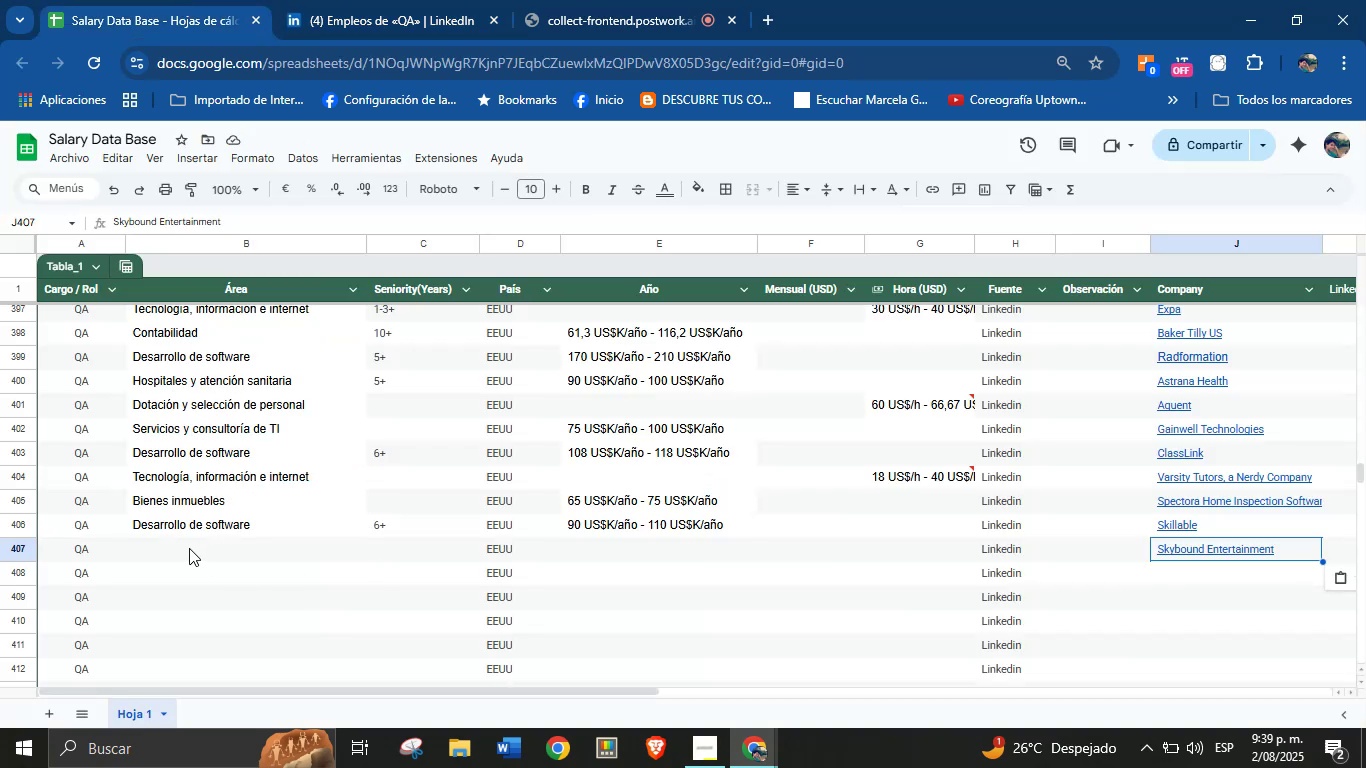 
key(Control+V)
 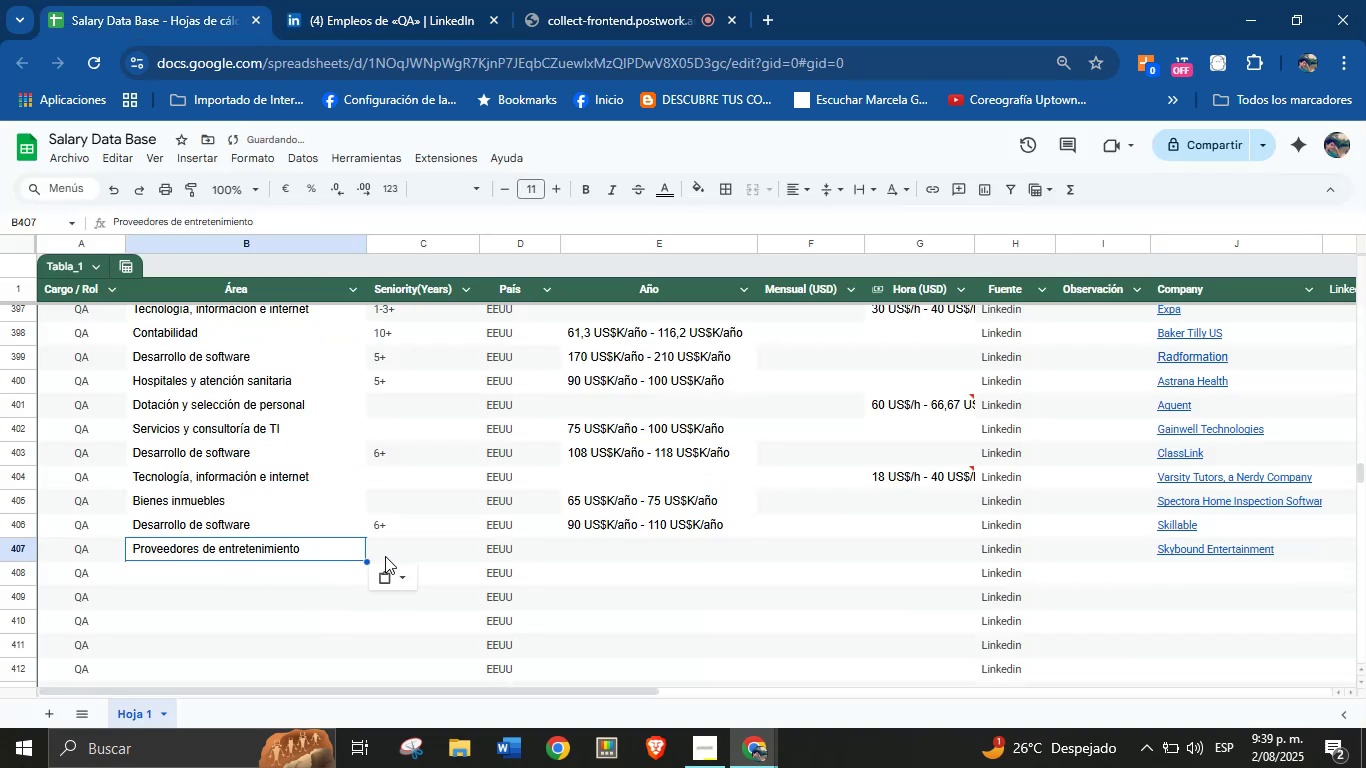 
left_click([403, 549])
 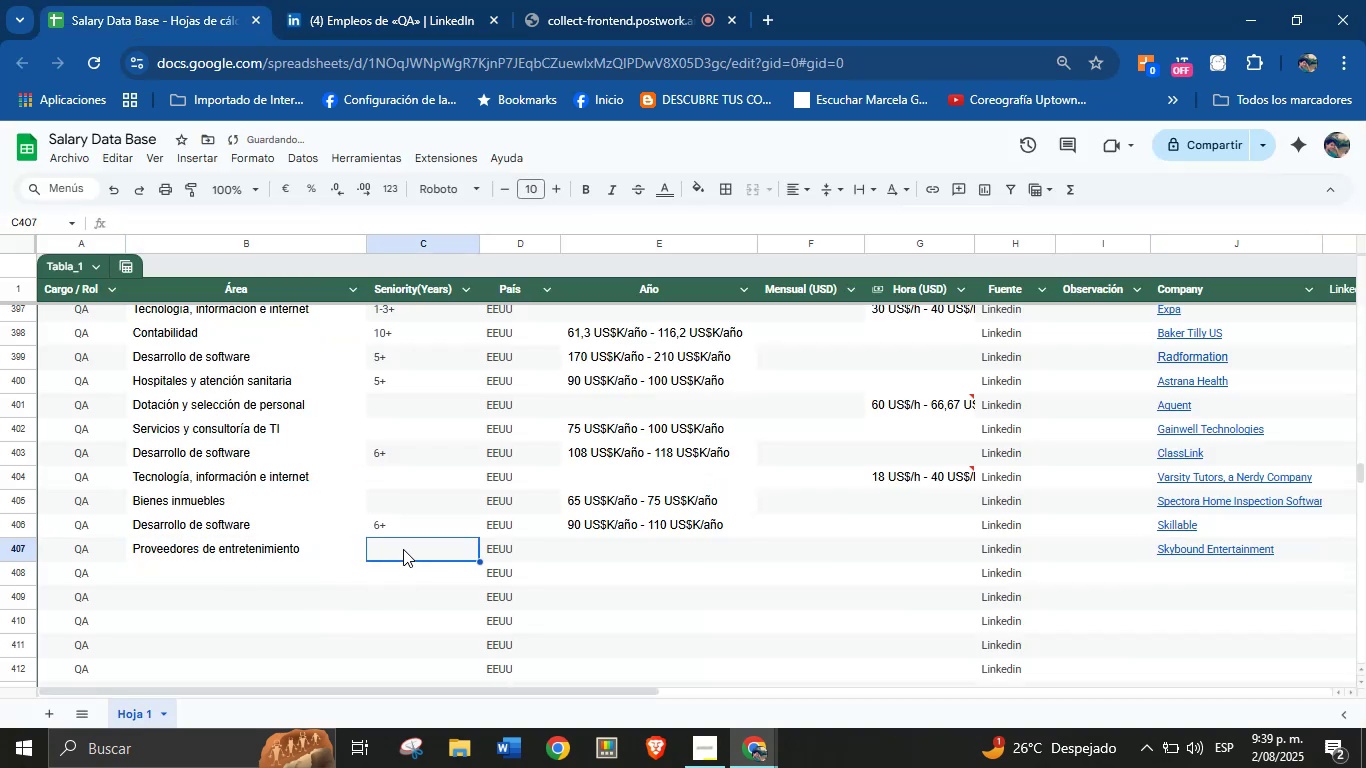 
key(5)
 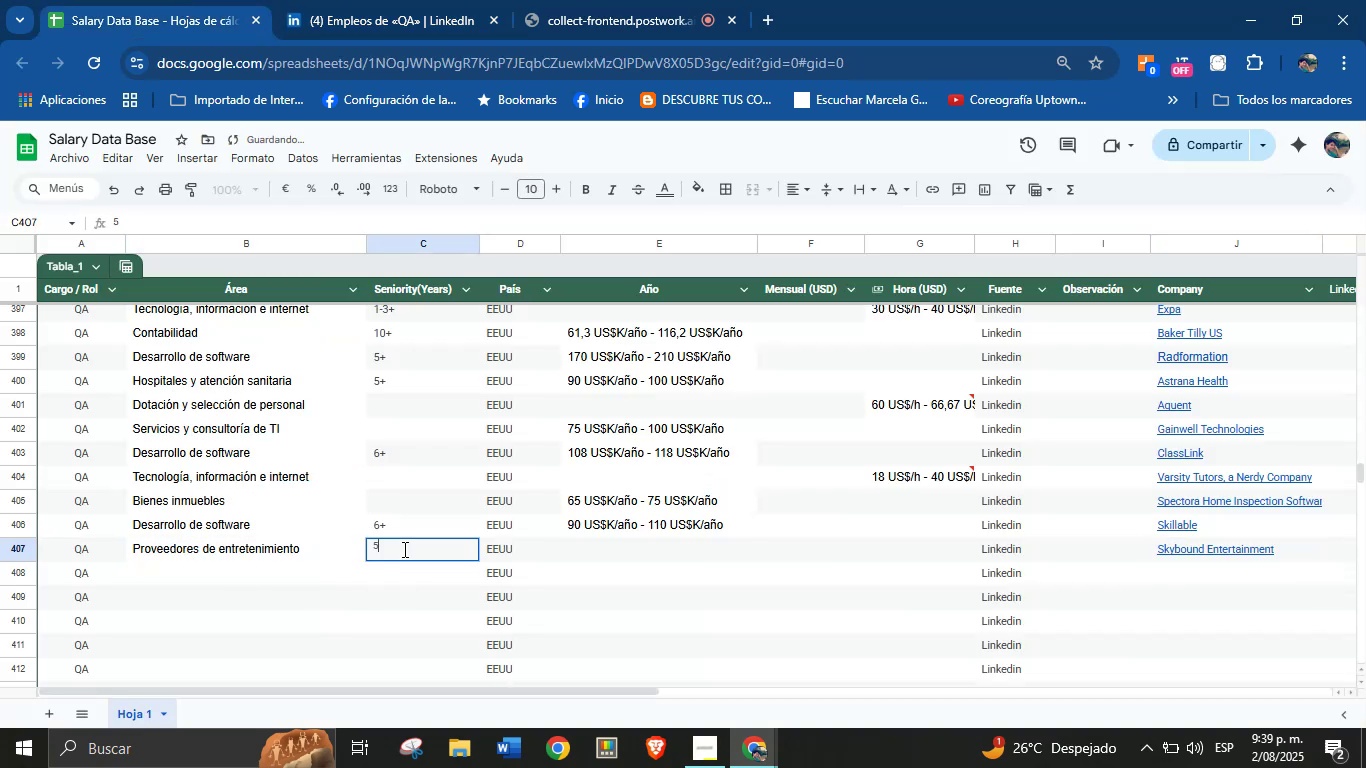 
key(Equal)
 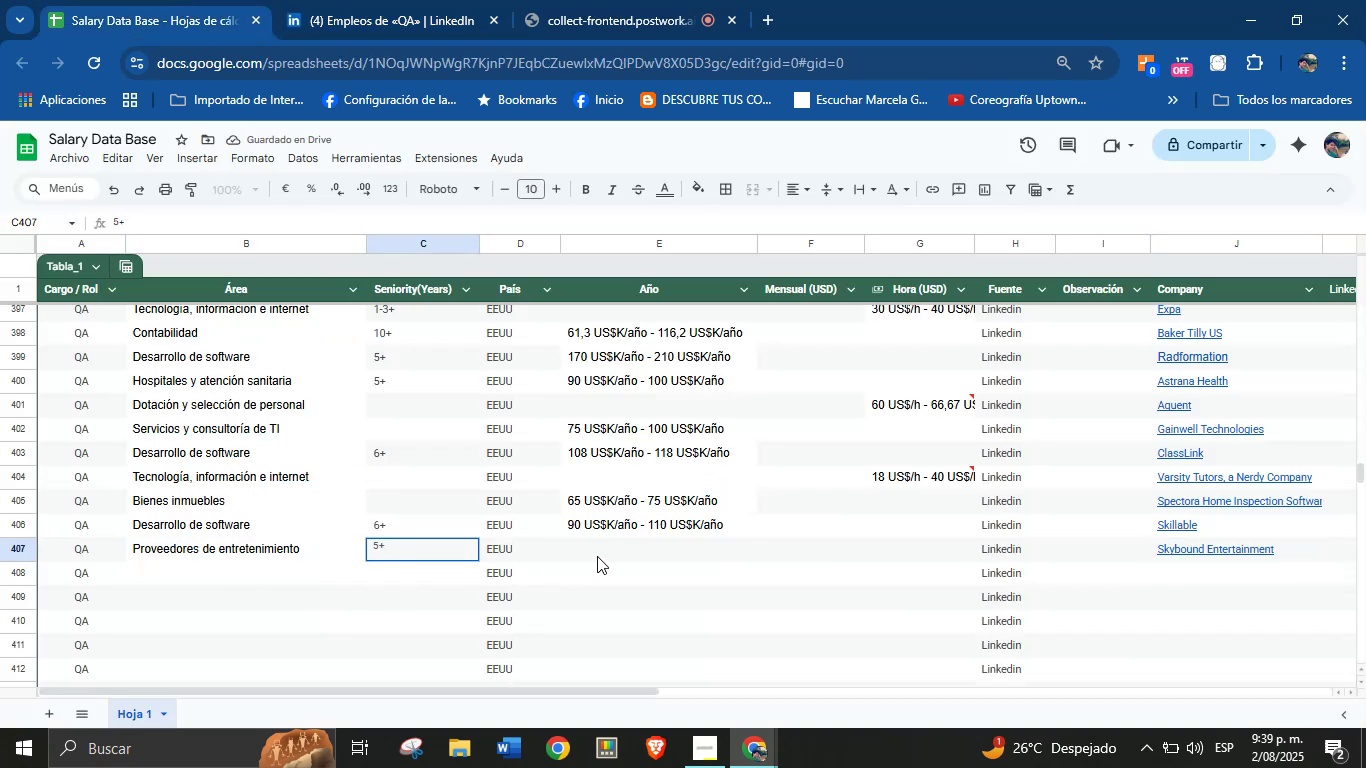 
left_click([597, 556])
 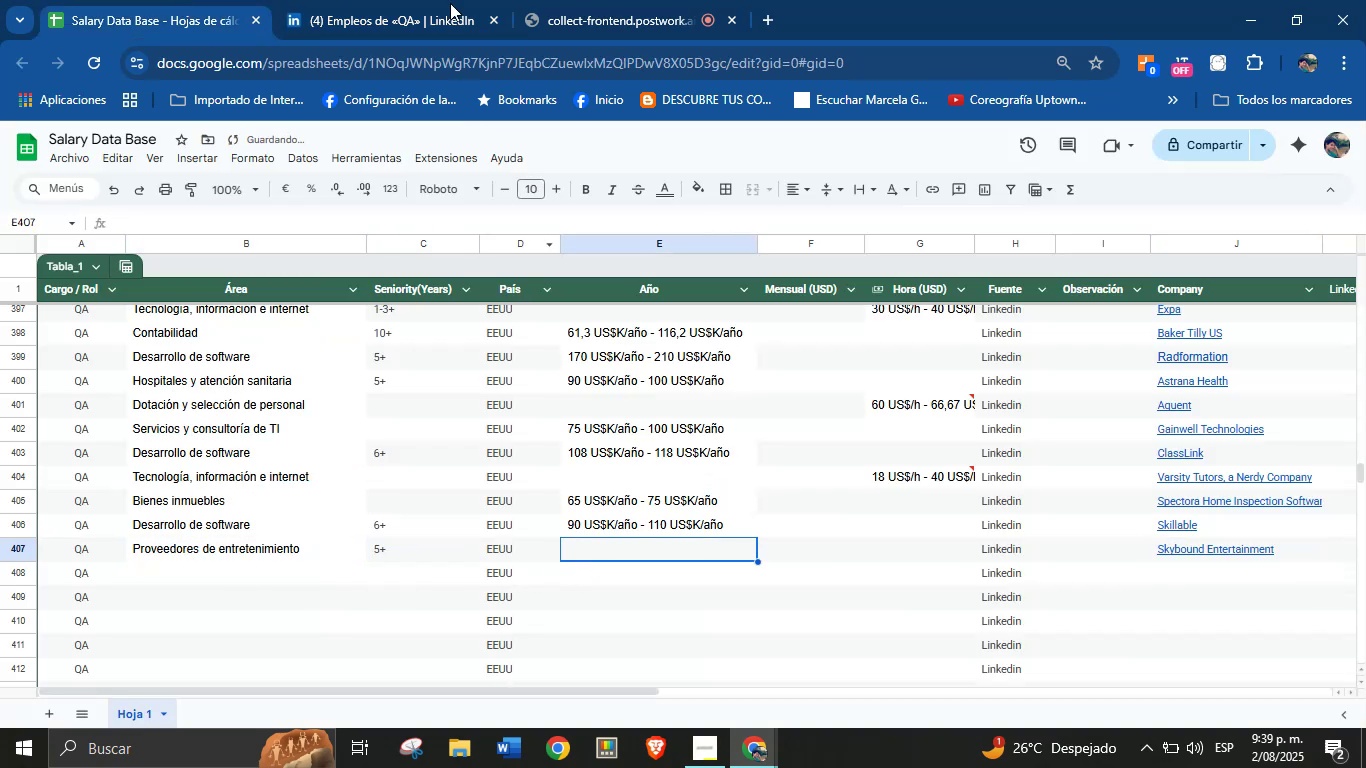 
left_click([432, 0])
 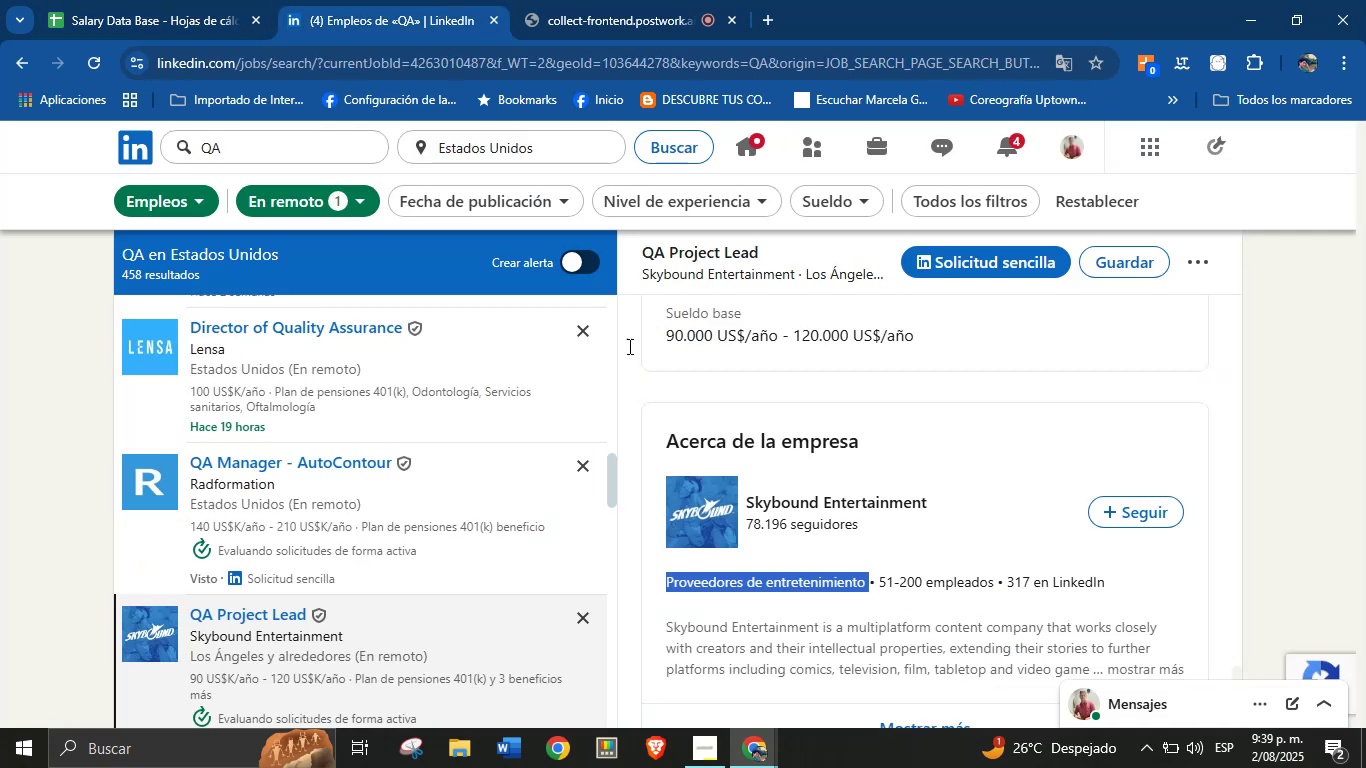 
scroll: coordinate [765, 480], scroll_direction: up, amount: 39.0
 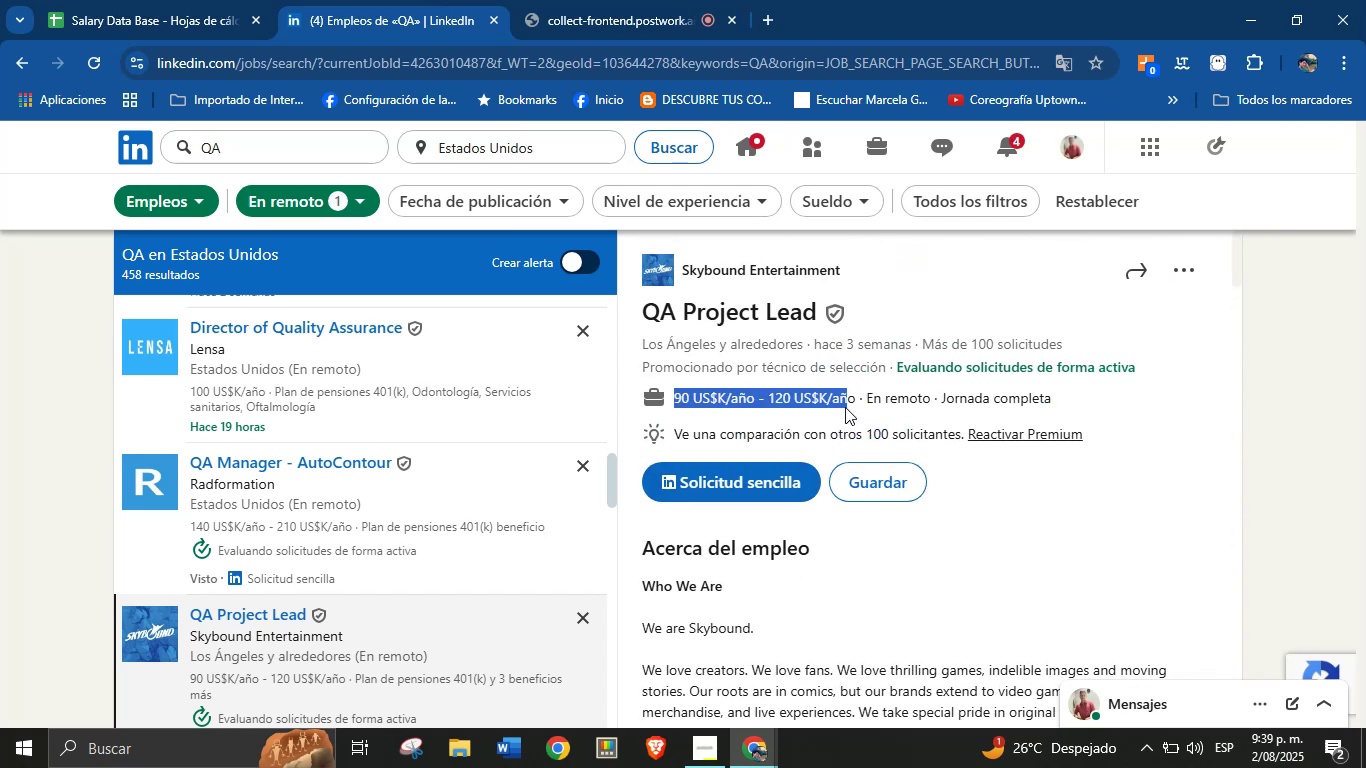 
key(Control+C)
 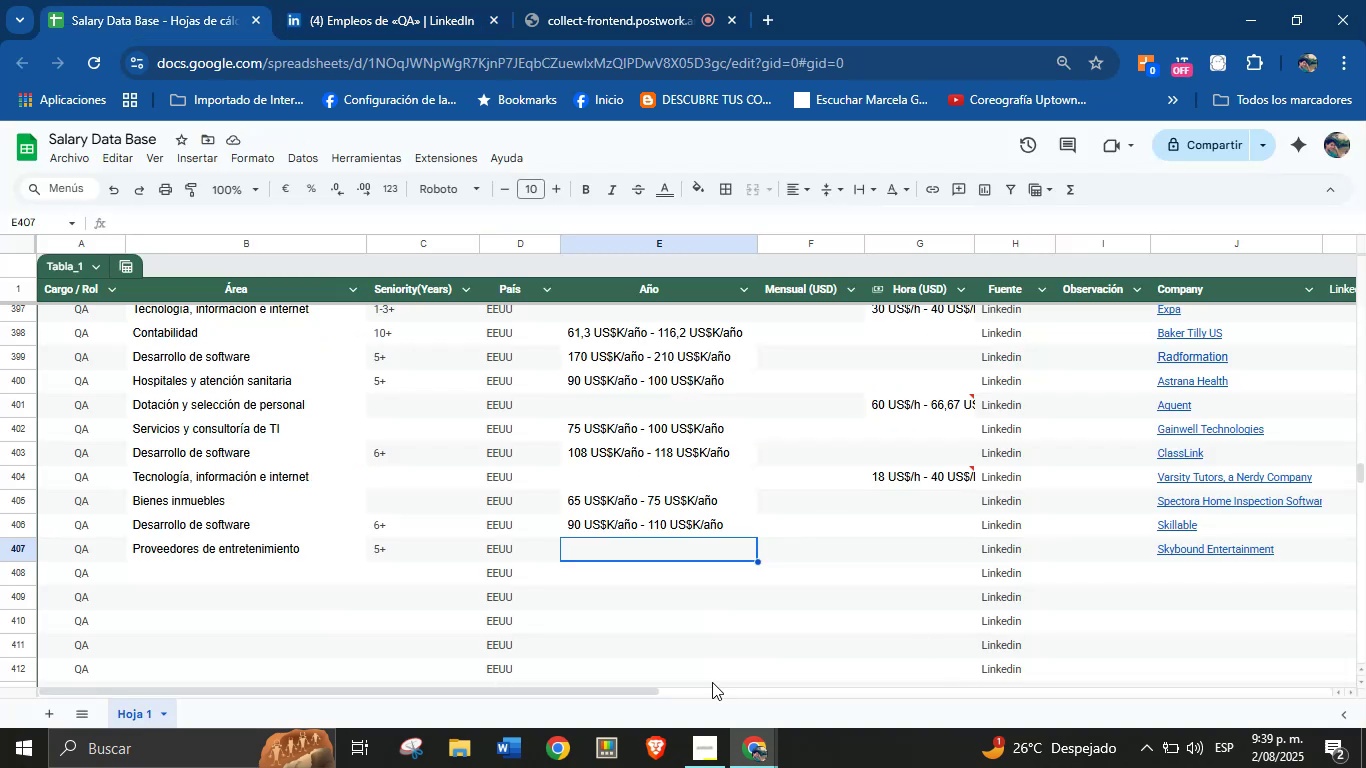 
left_click([653, 550])
 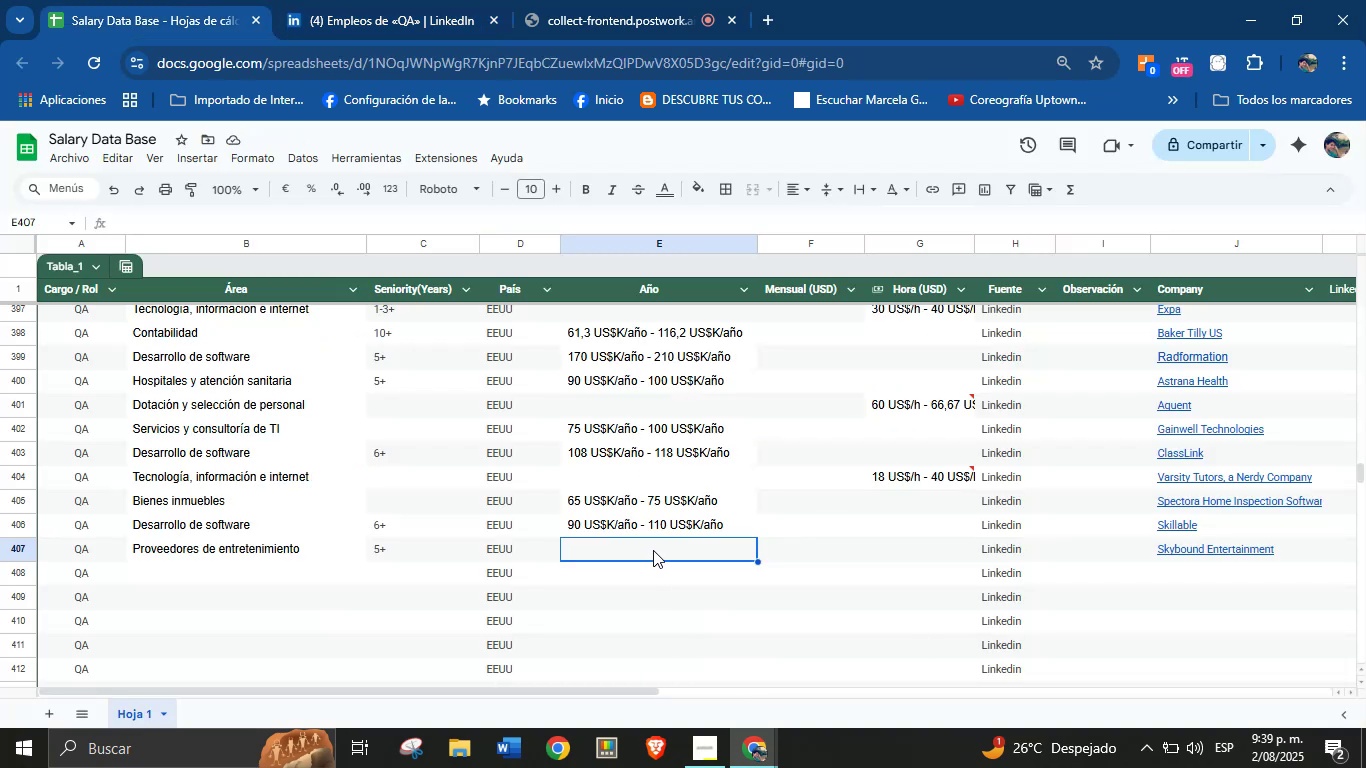 
key(Control+V)
 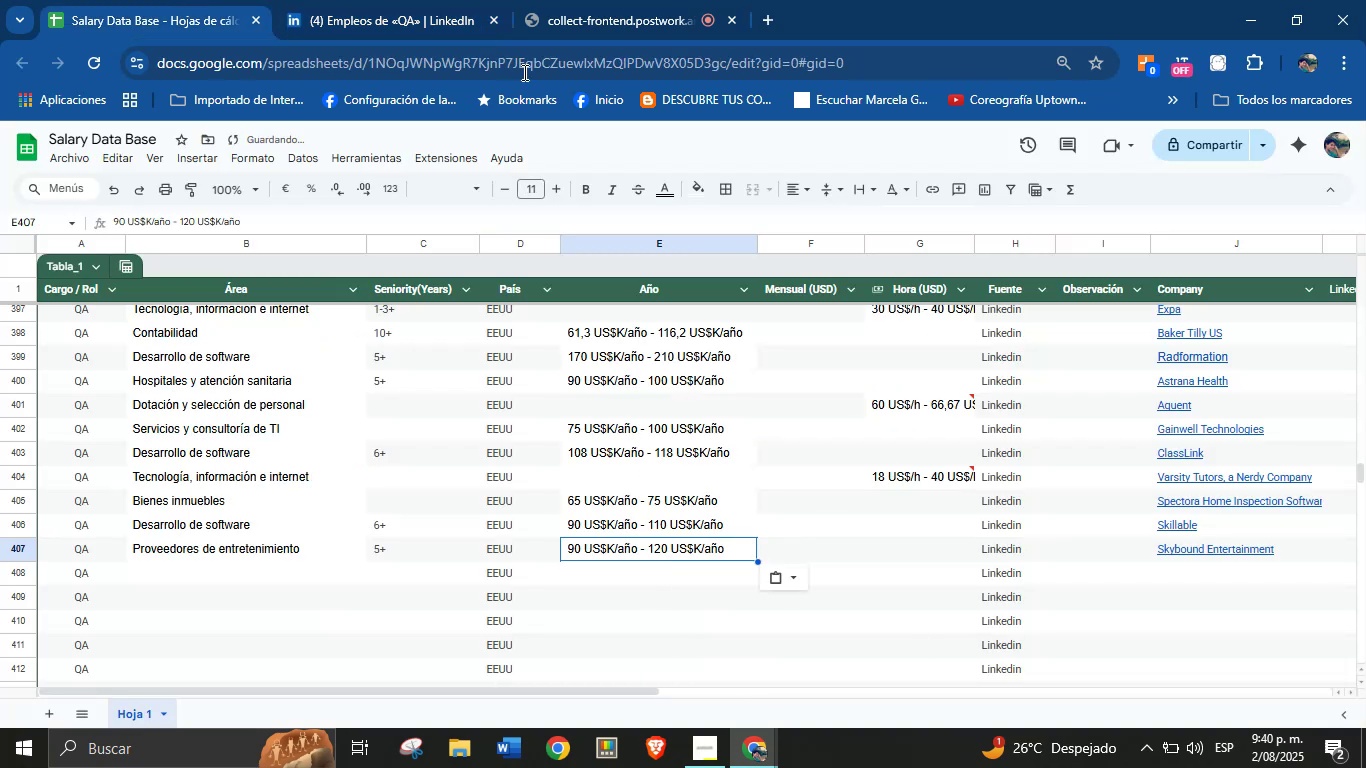 
left_click([587, 0])
 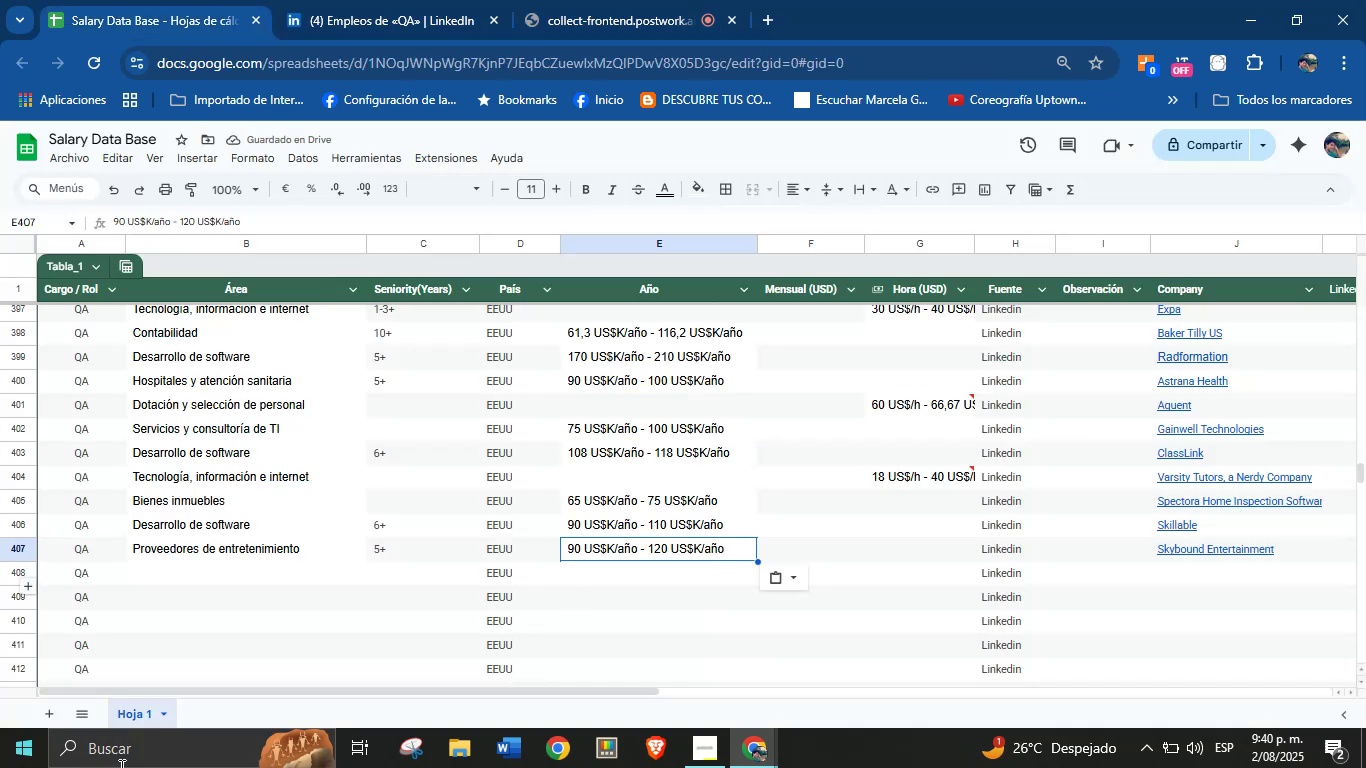 
left_click([453, 0])
 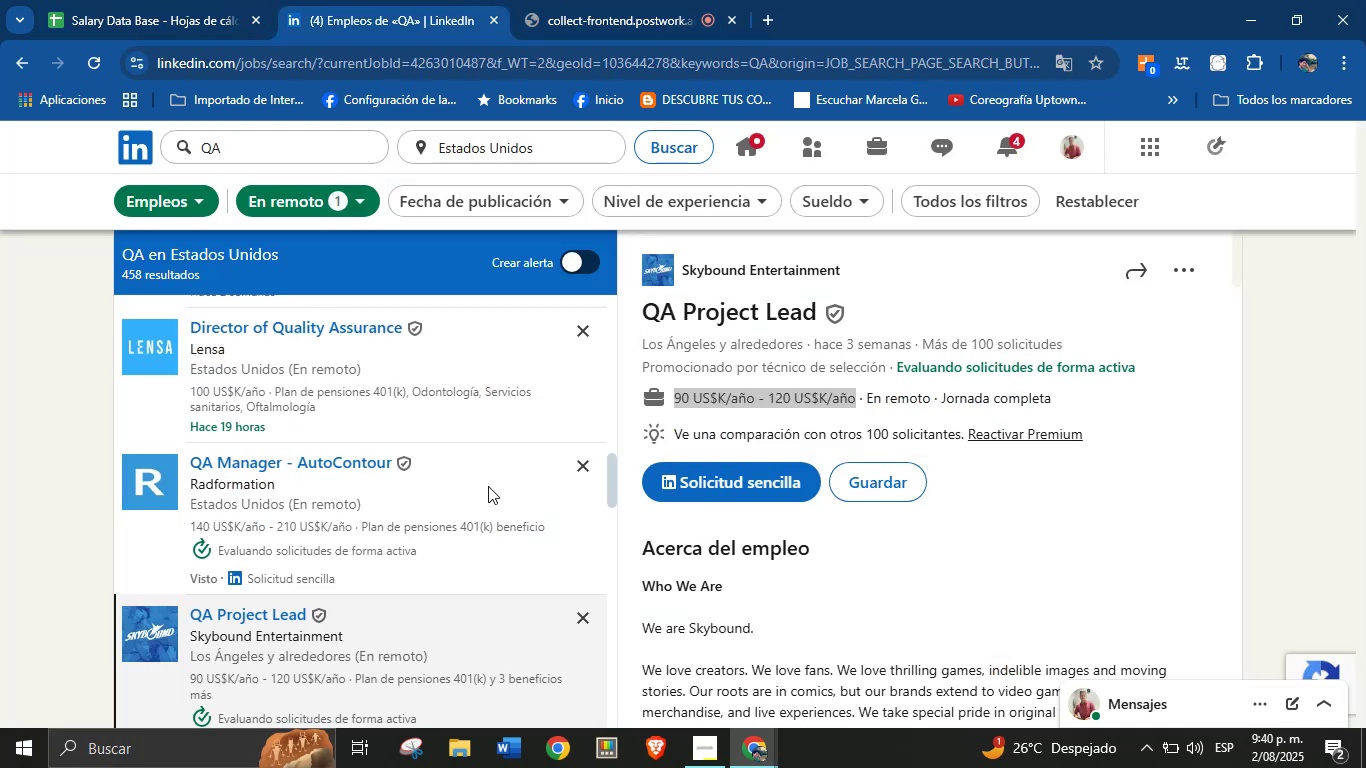 
scroll: coordinate [330, 492], scroll_direction: down, amount: 4.0
 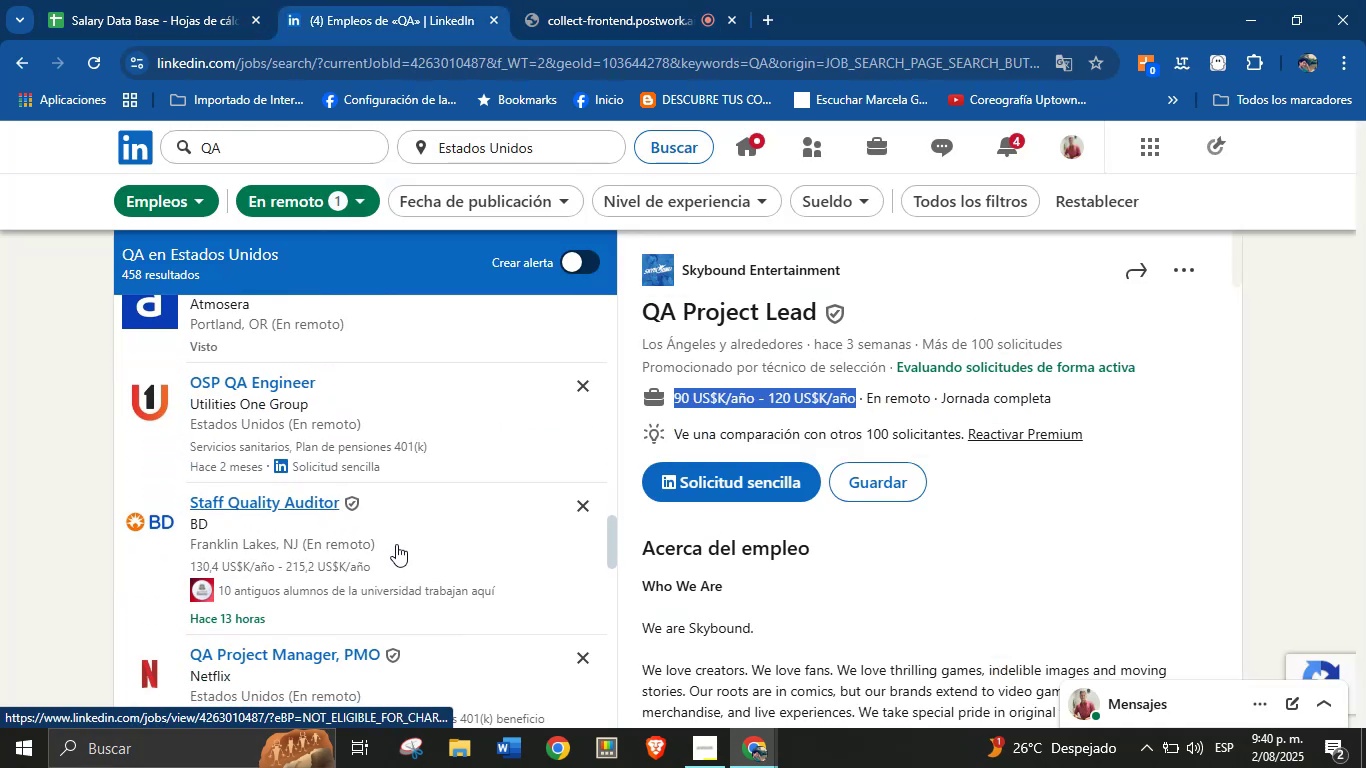 
left_click([253, 499])
 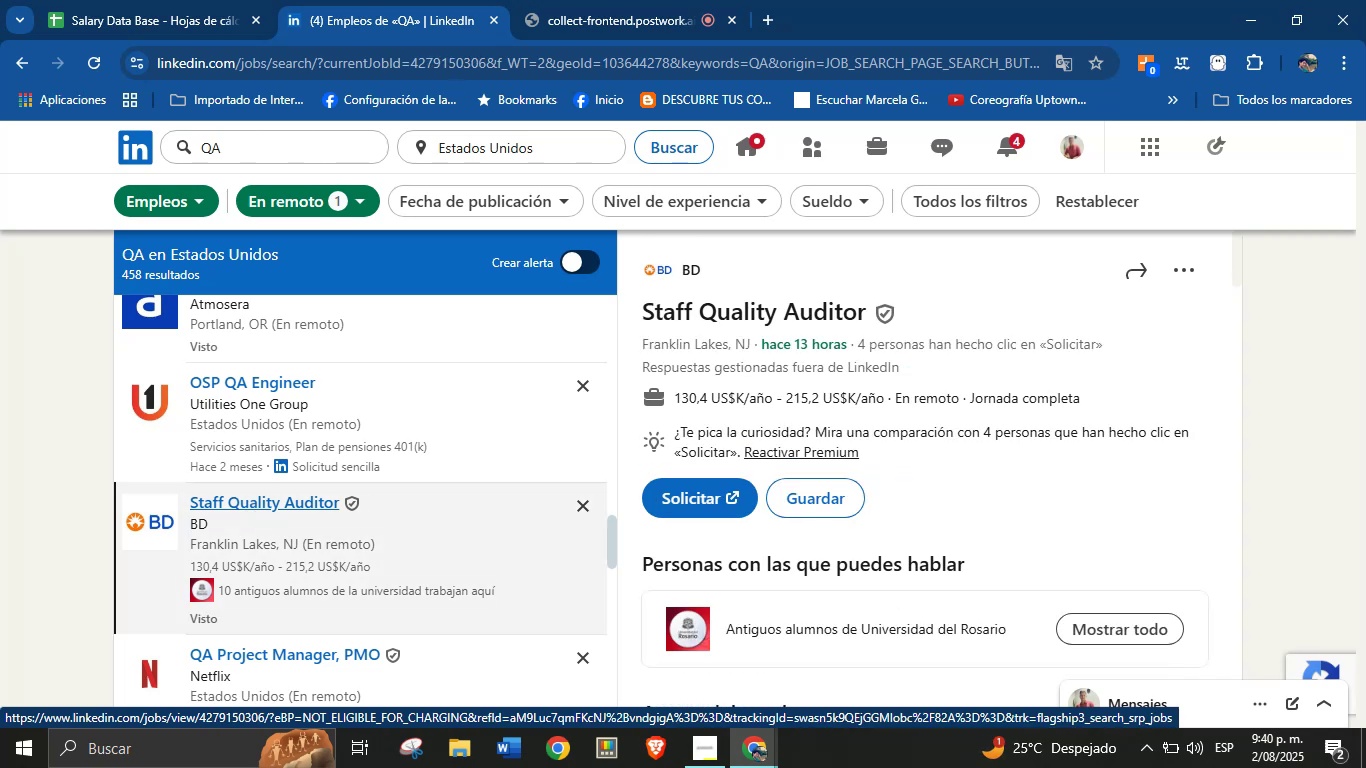 
wait(9.83)
 